 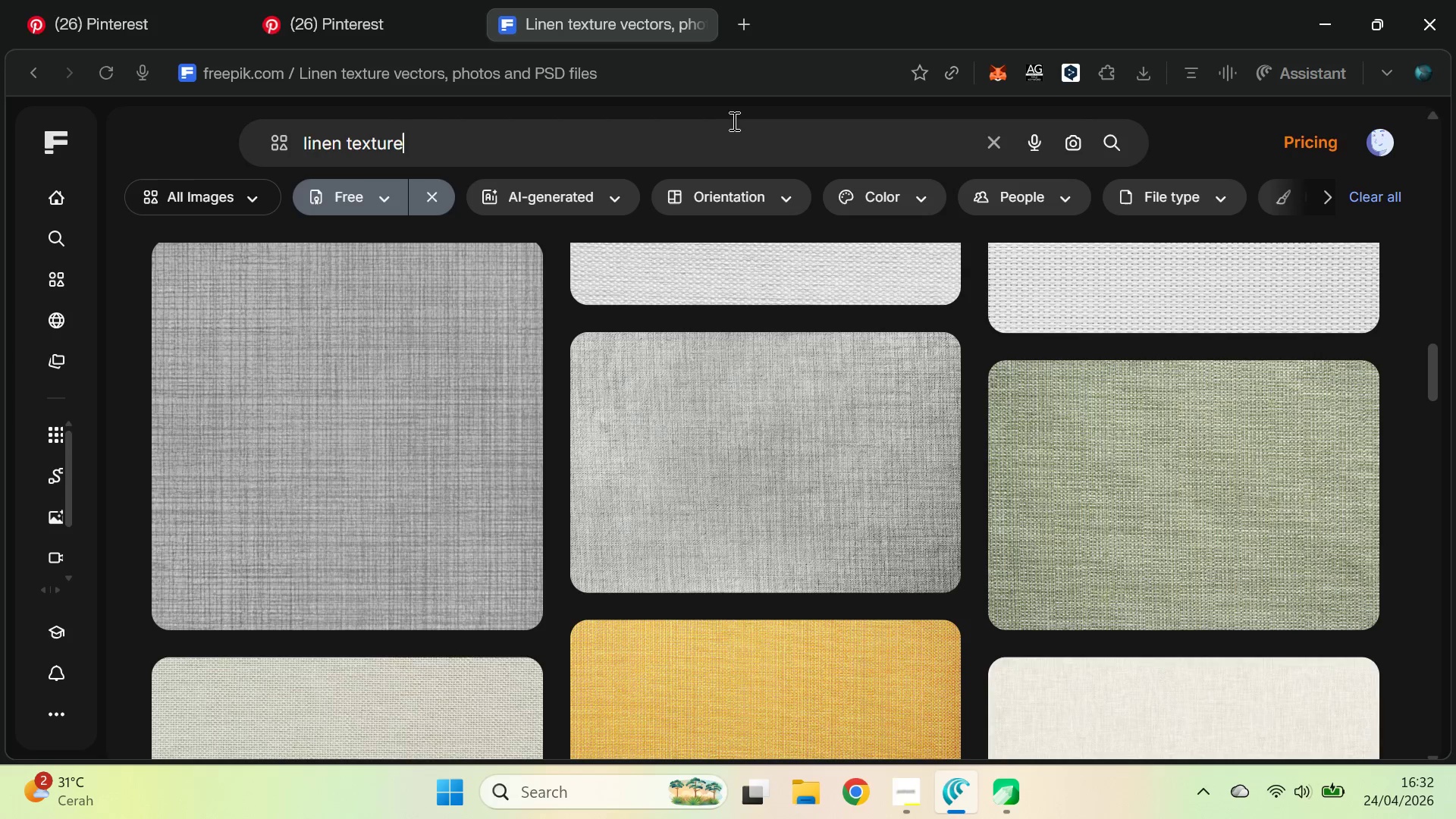 
key(Control+A)
 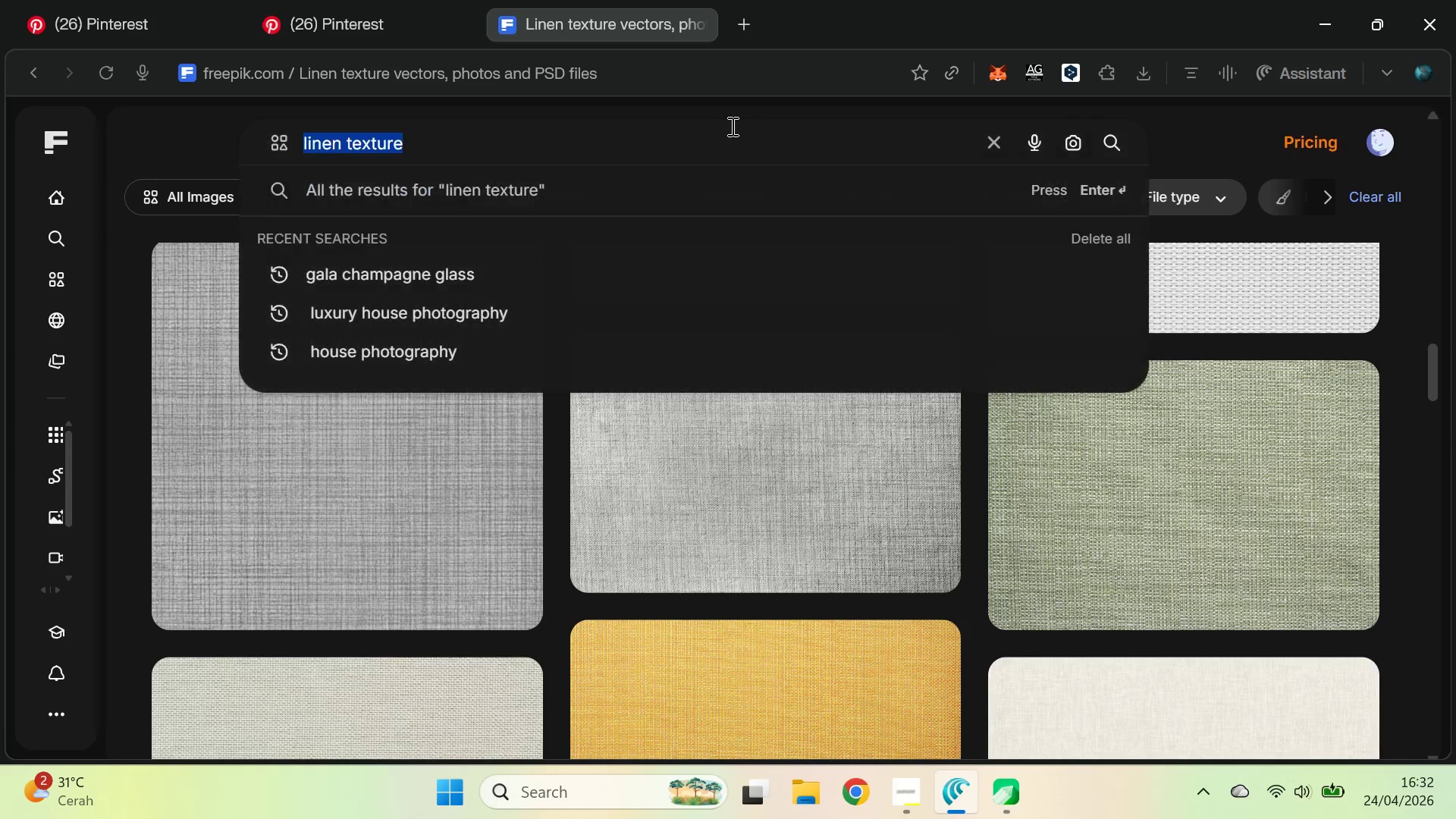 
key(Control+V)
 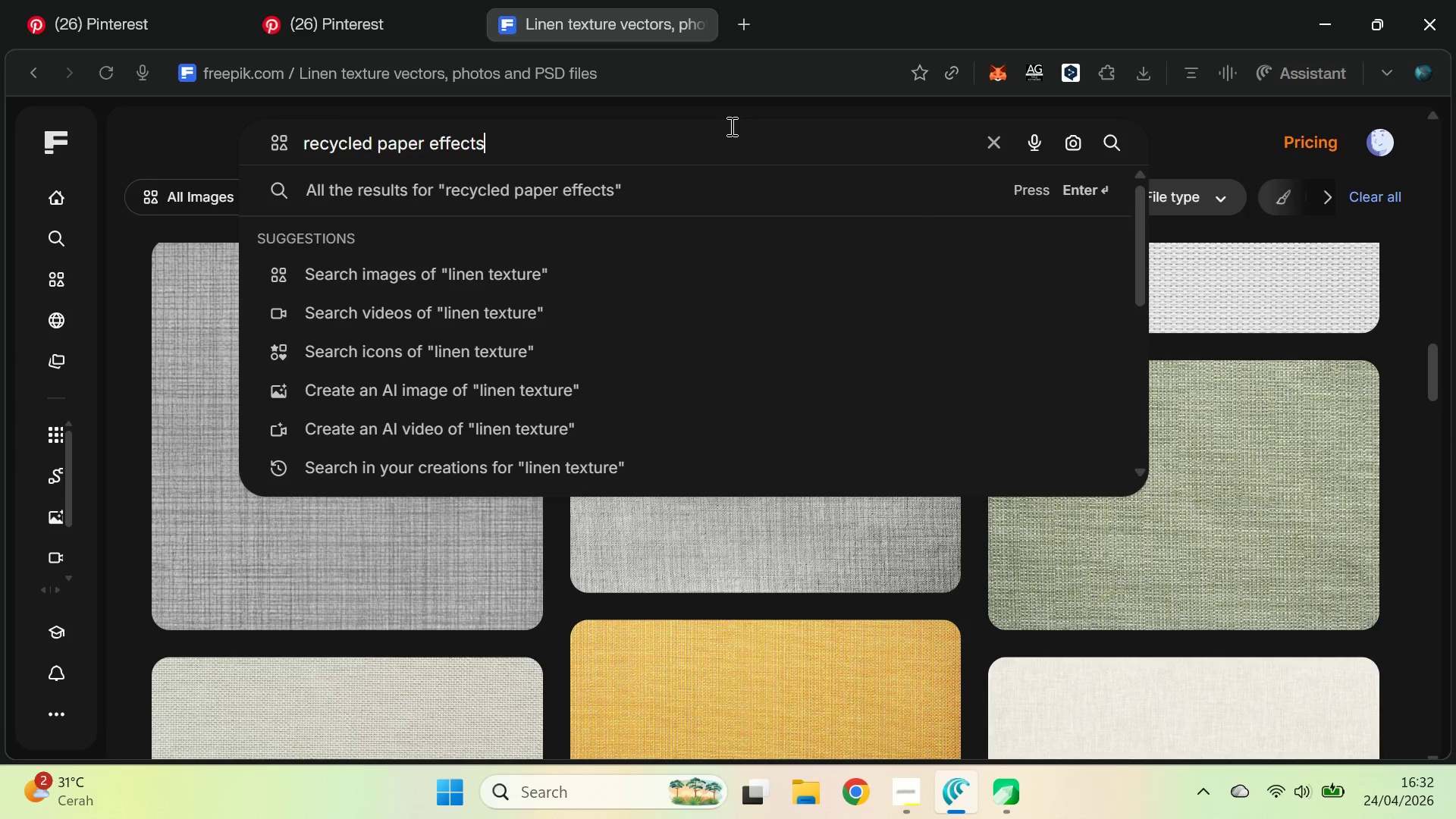 
key(Enter)
 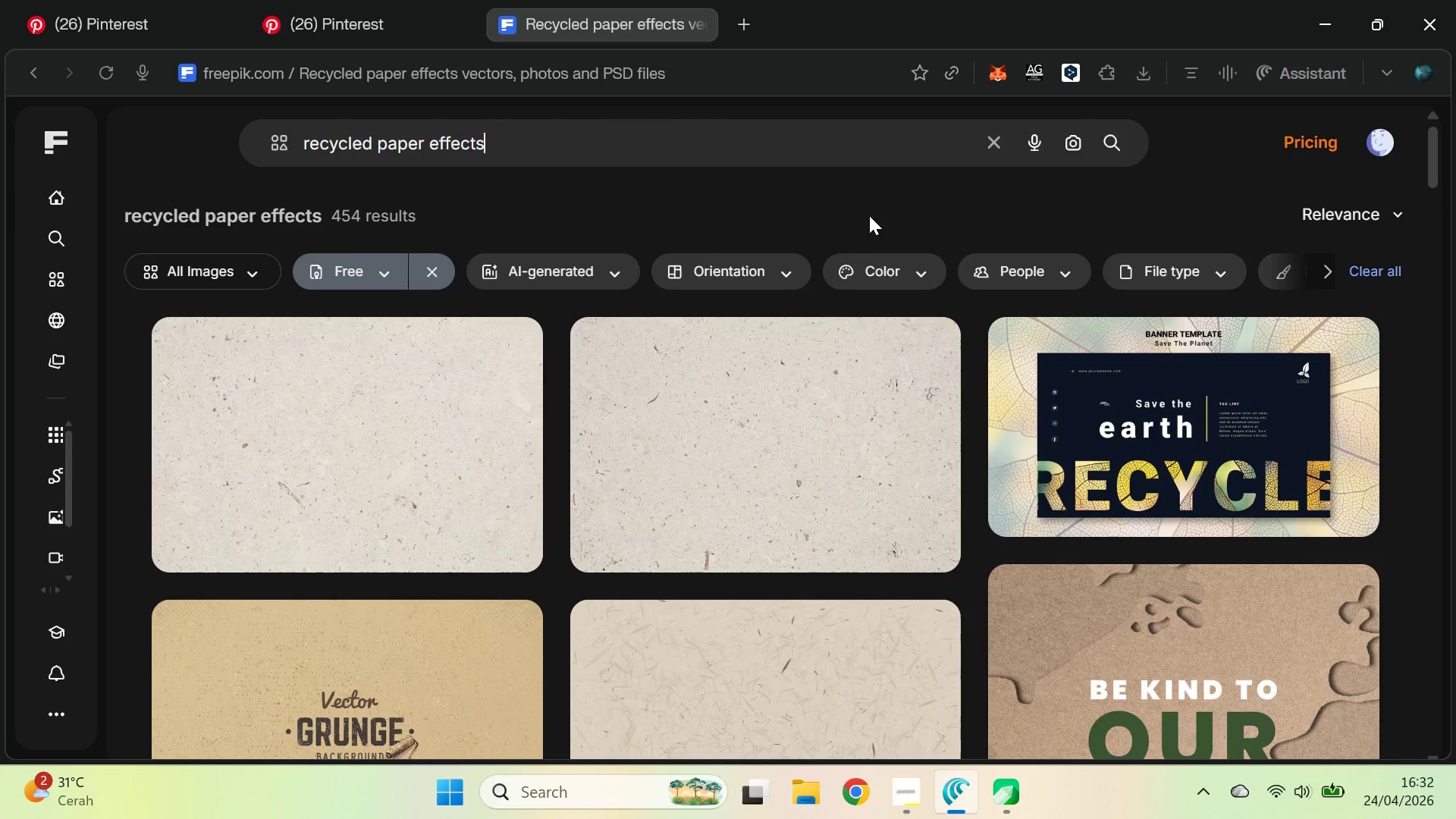 
left_click_drag(start_coordinate=[1432, 137], to_coordinate=[1437, 187])
 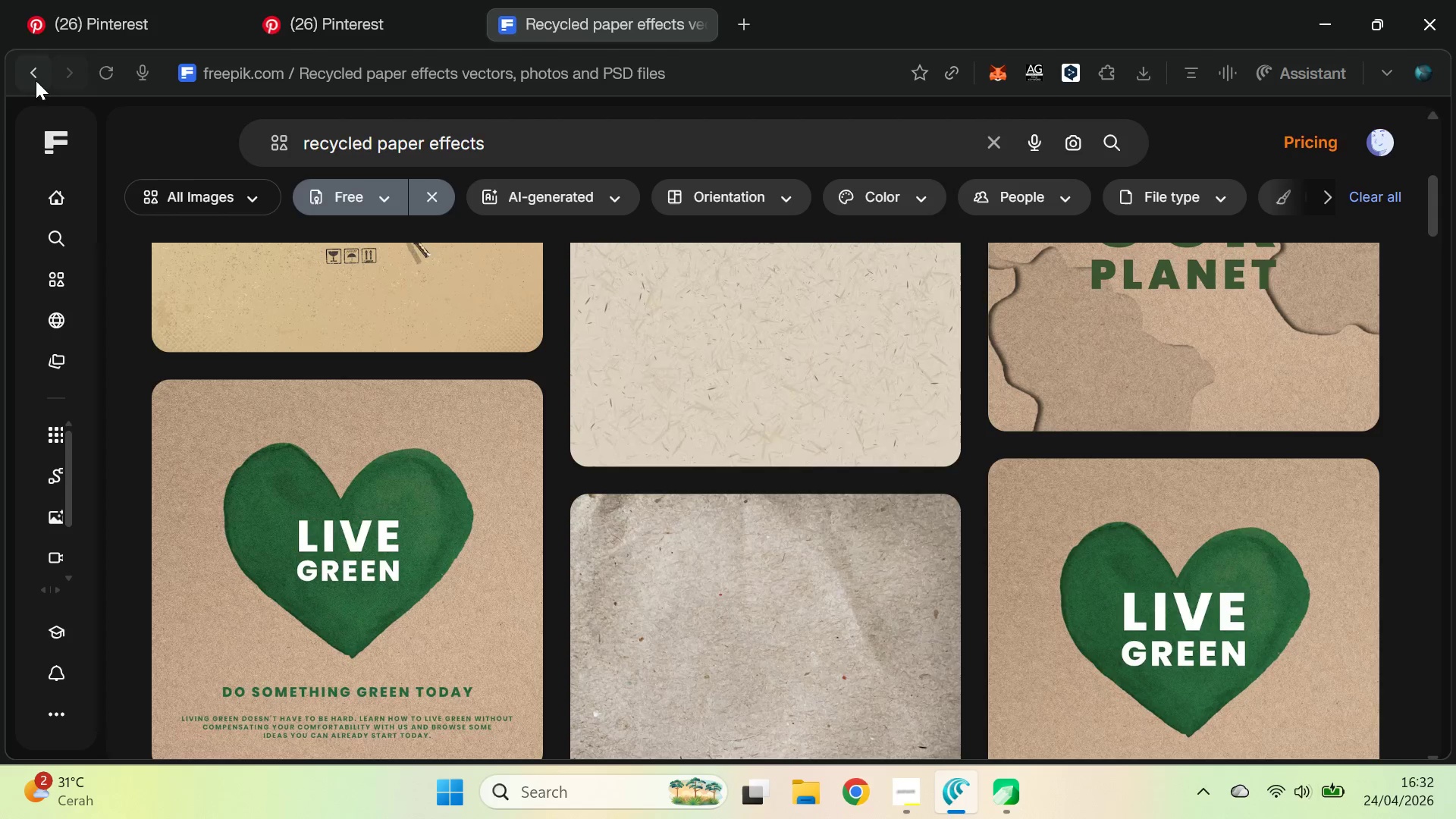 
left_click([36, 80])
 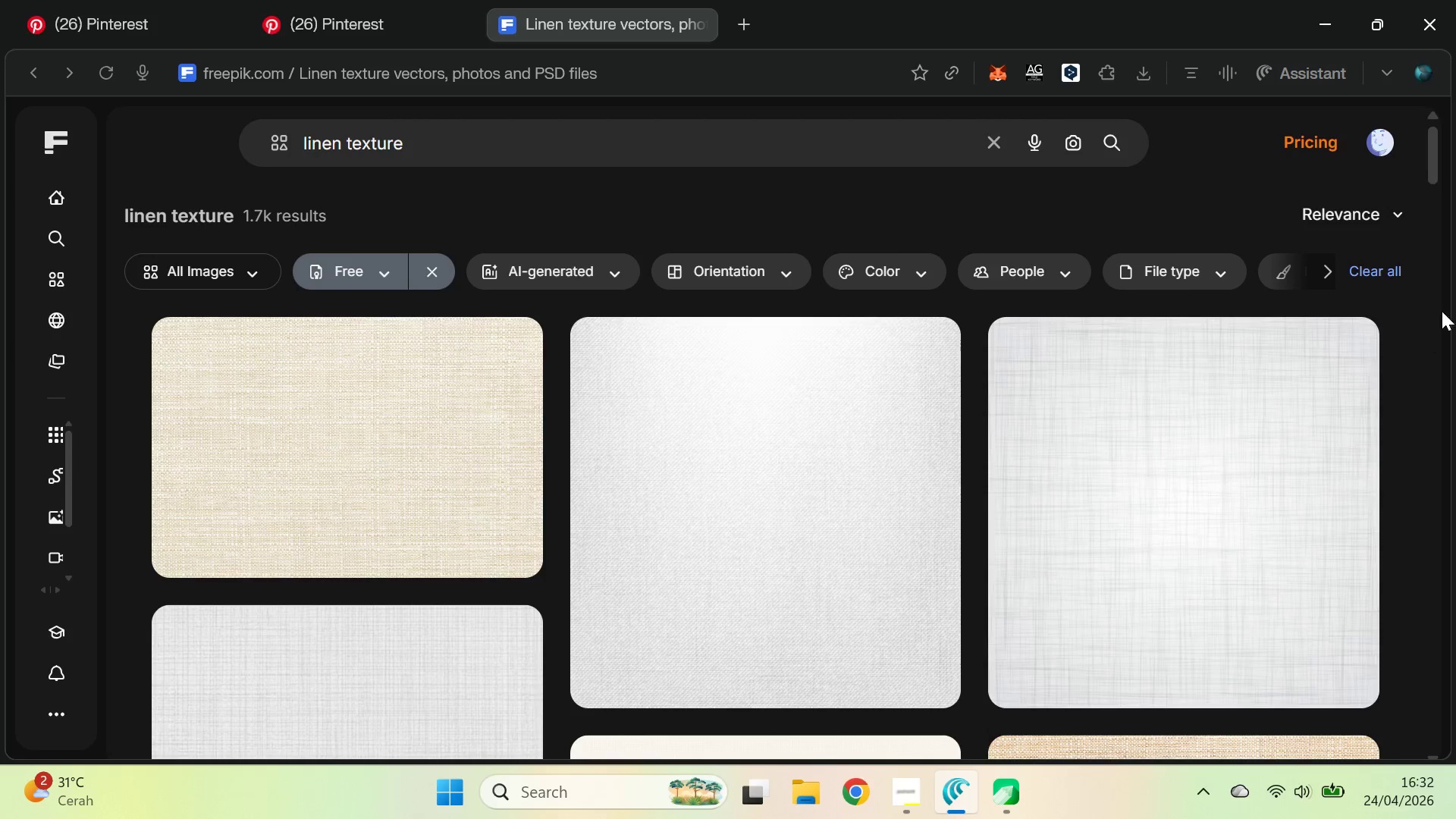 
left_click_drag(start_coordinate=[1431, 158], to_coordinate=[1438, 186])
 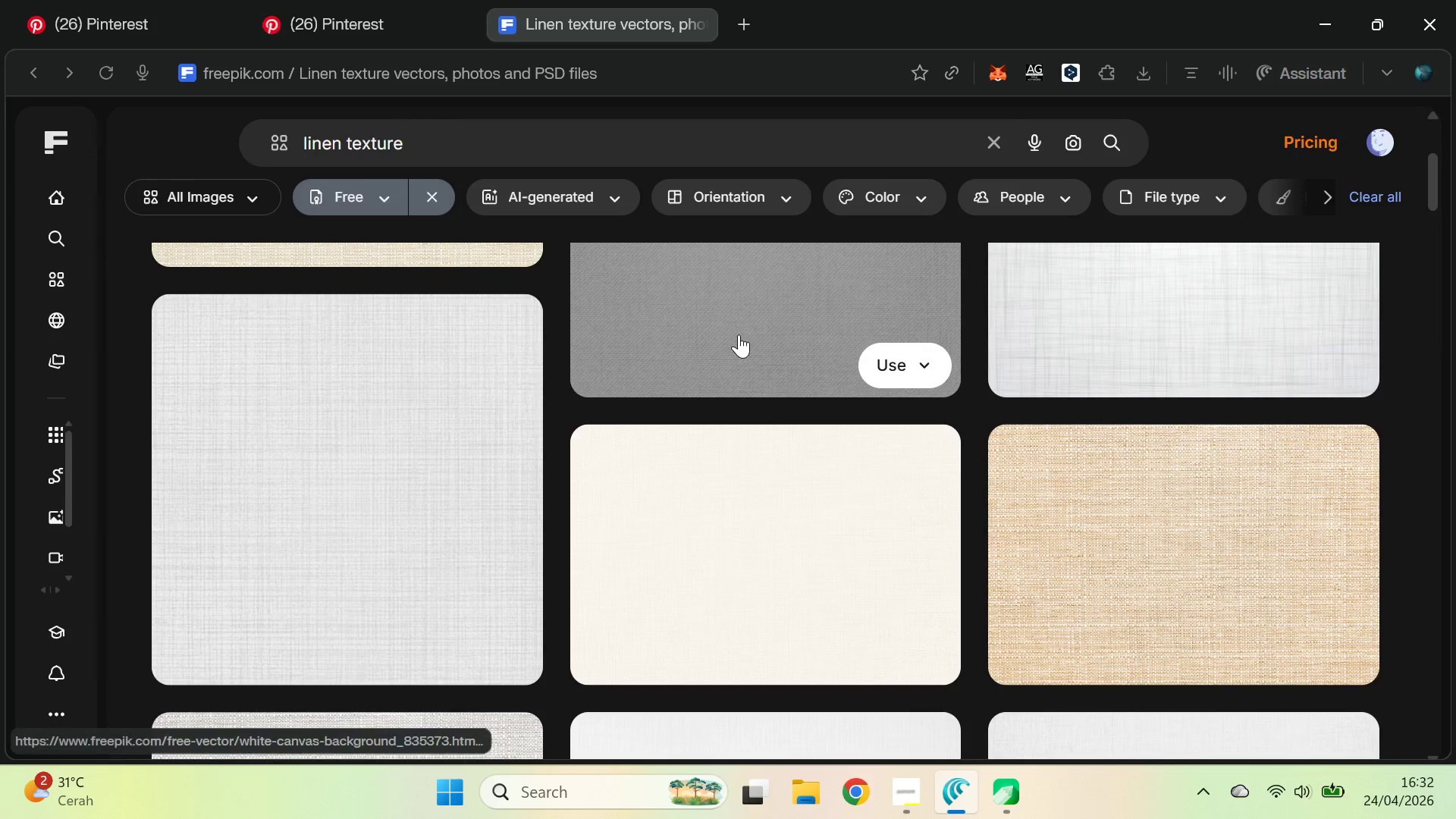 
left_click([739, 334])
 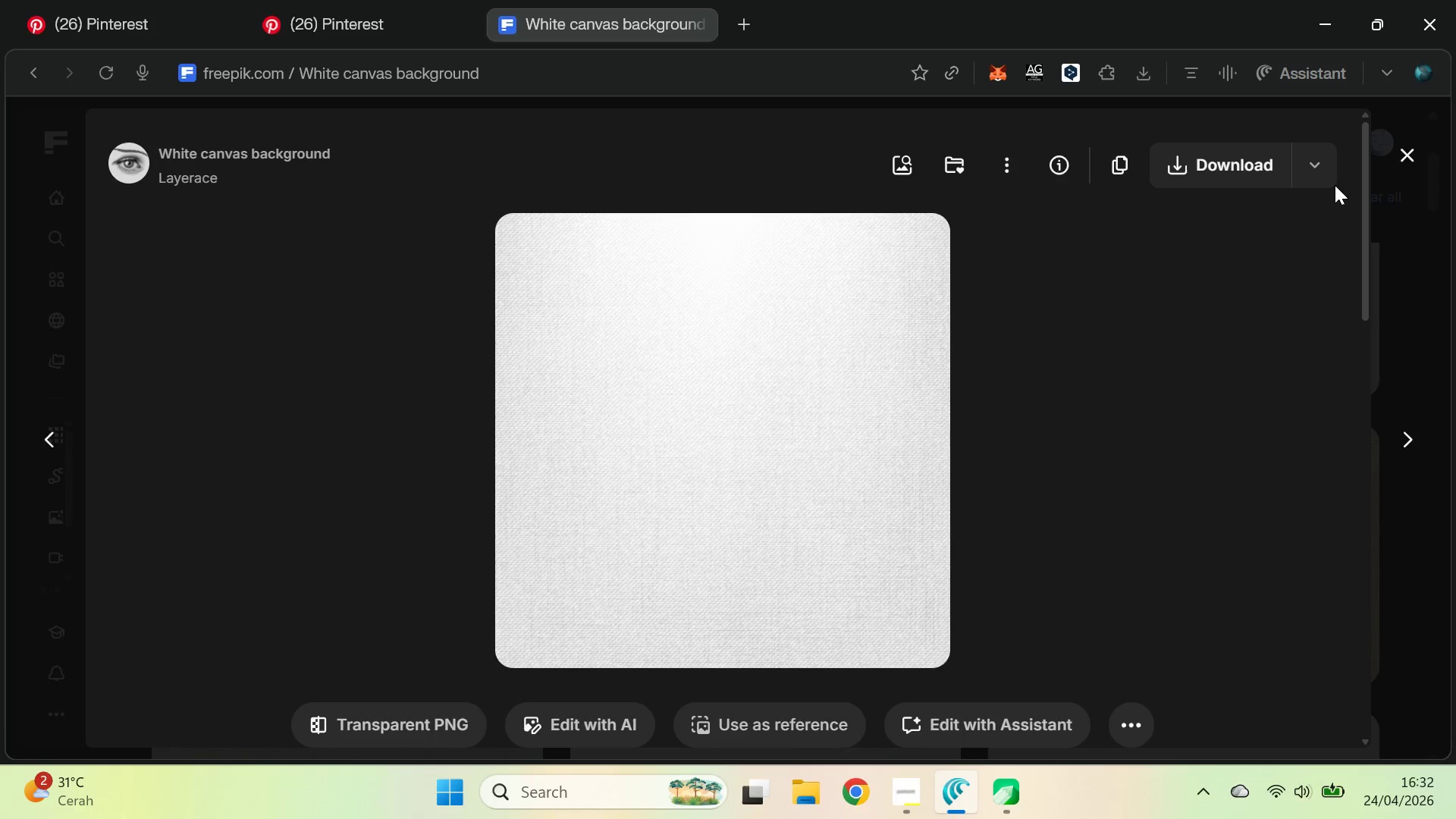 
left_click([1328, 176])
 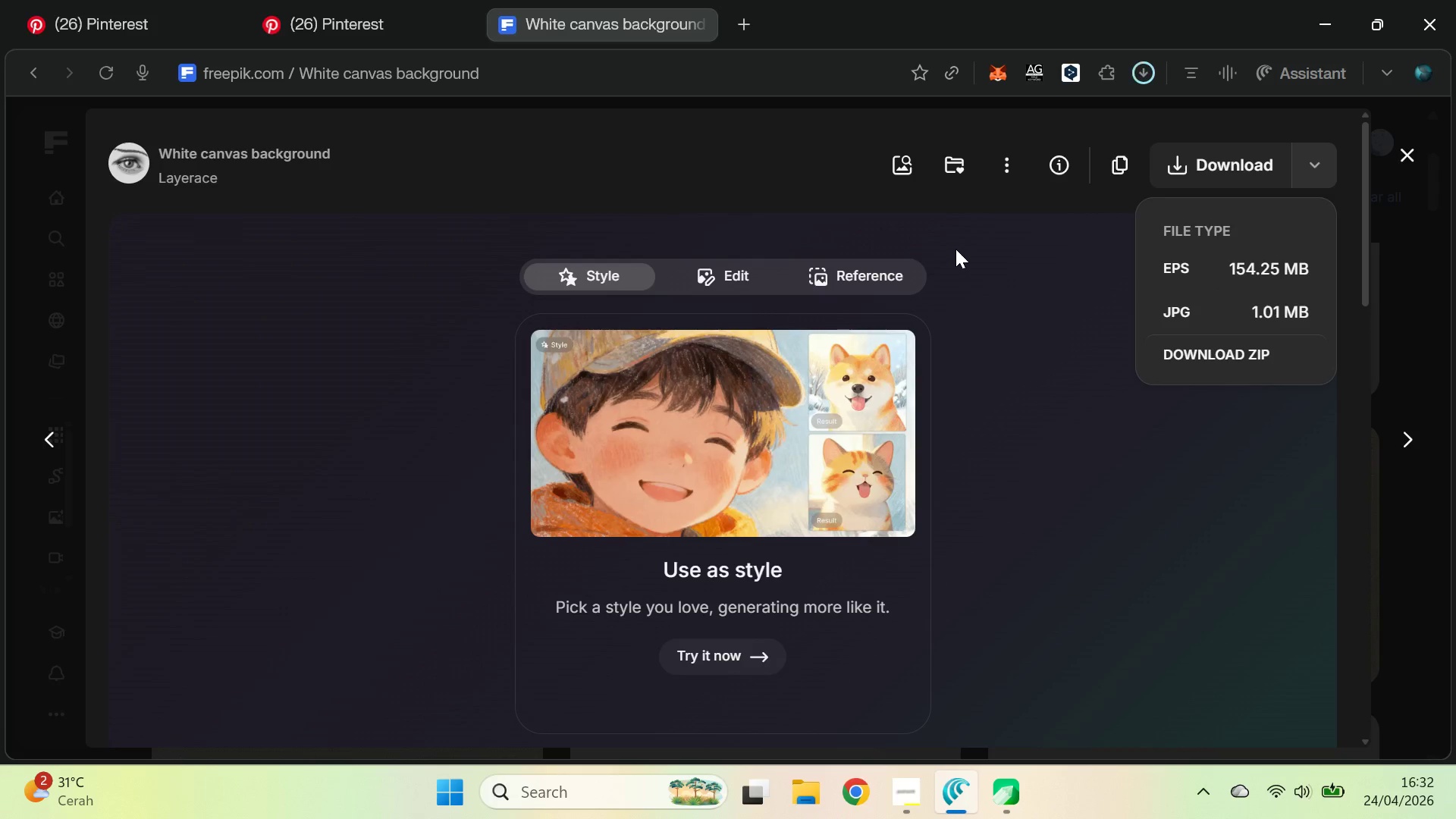 
left_click_drag(start_coordinate=[901, 122], to_coordinate=[890, 436])
 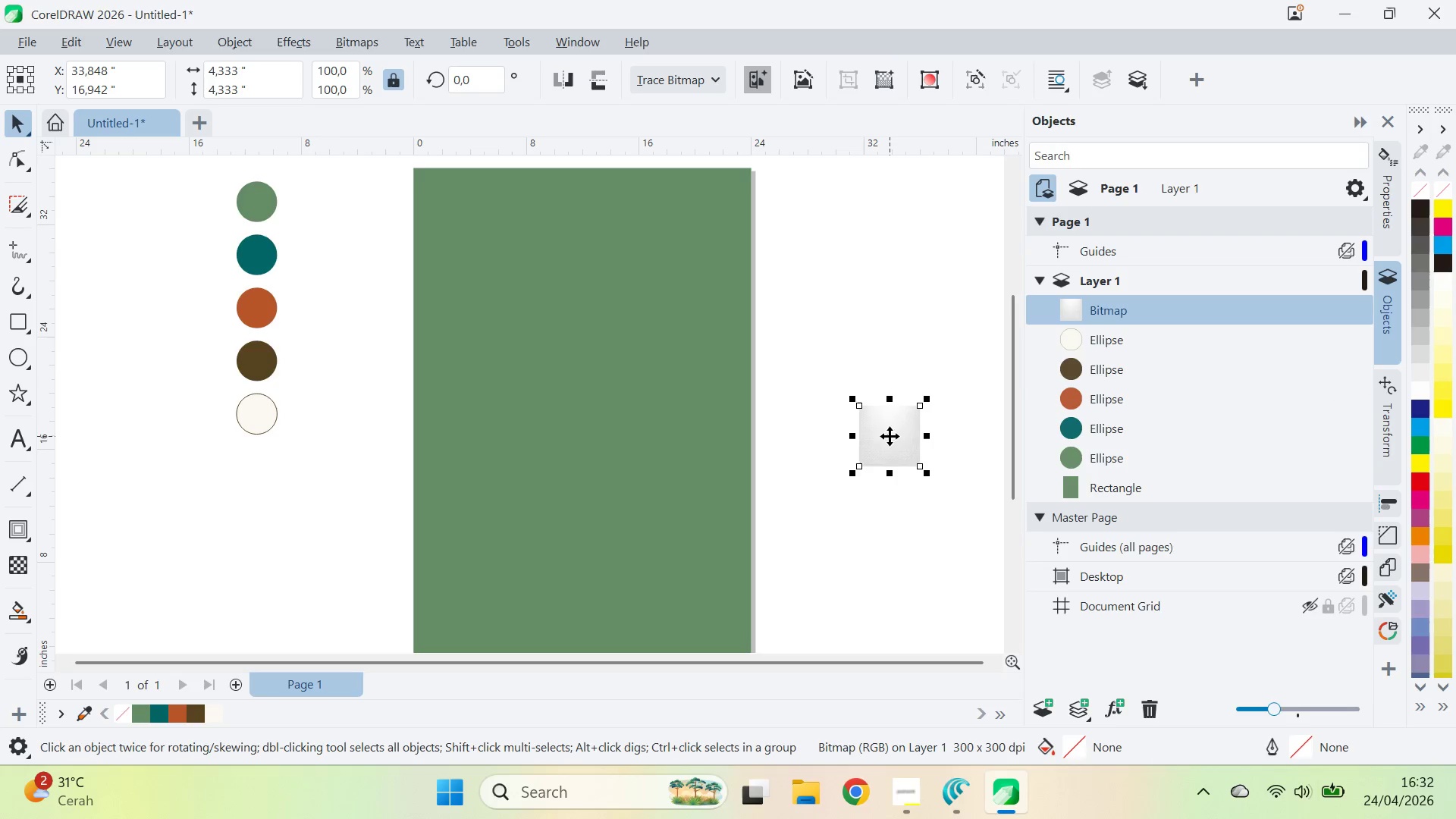 
key(Alt+Tab)
 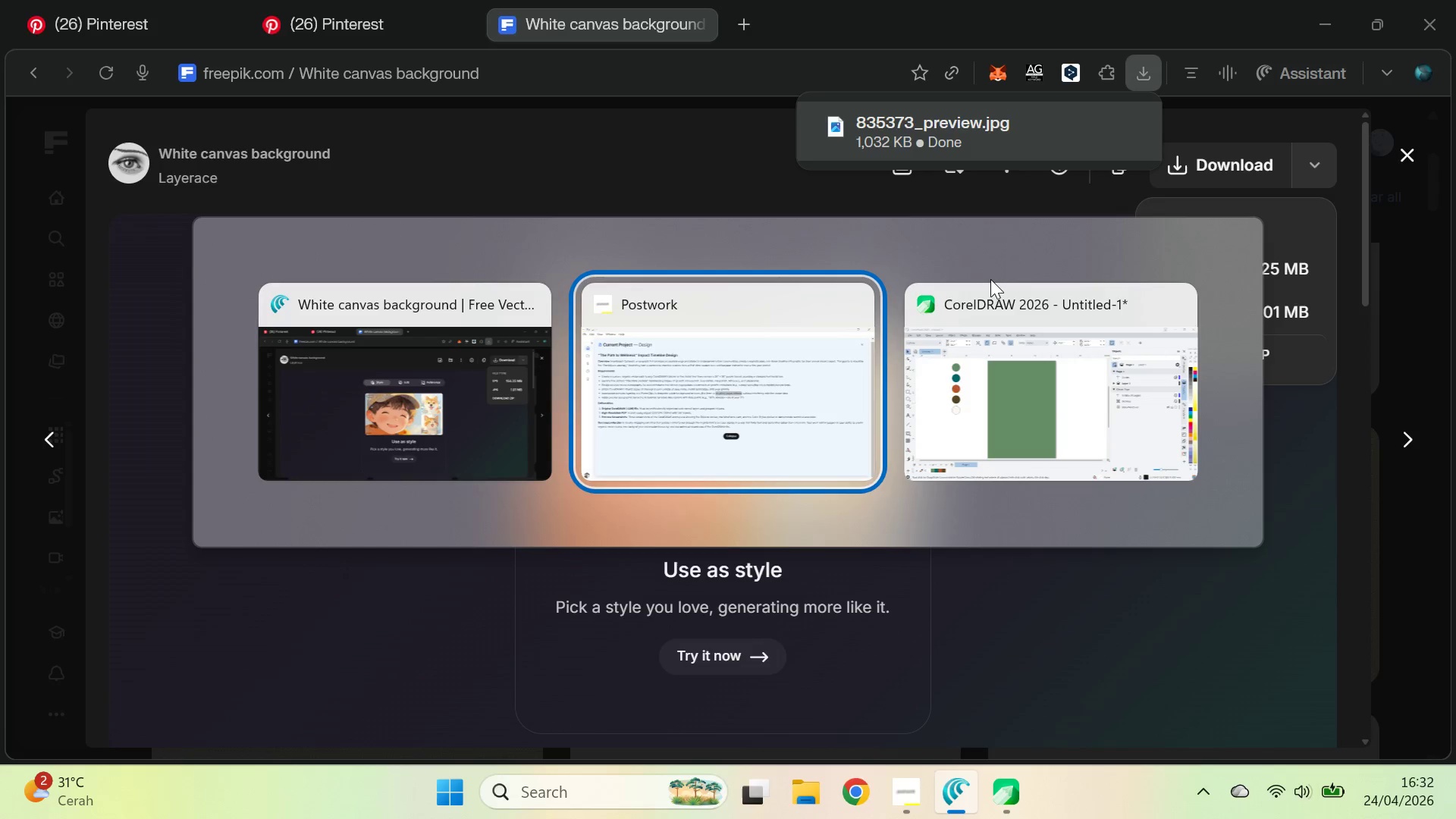 
key(Alt+Tab)
 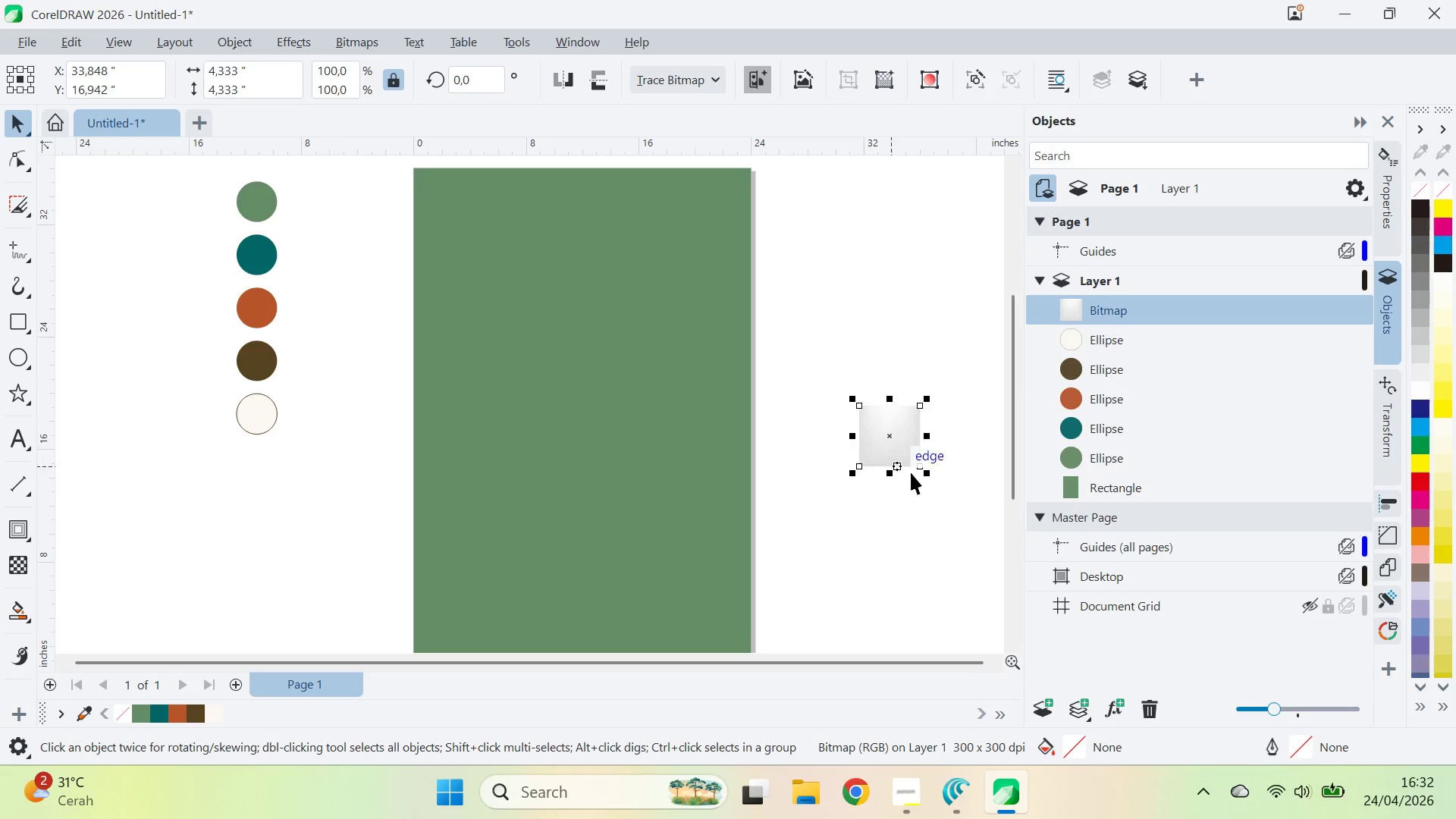 
hold_key(key=ShiftLeft, duration=0.72)
left_click_drag(start_coordinate=[927, 477], to_coordinate=[1021, 648])
 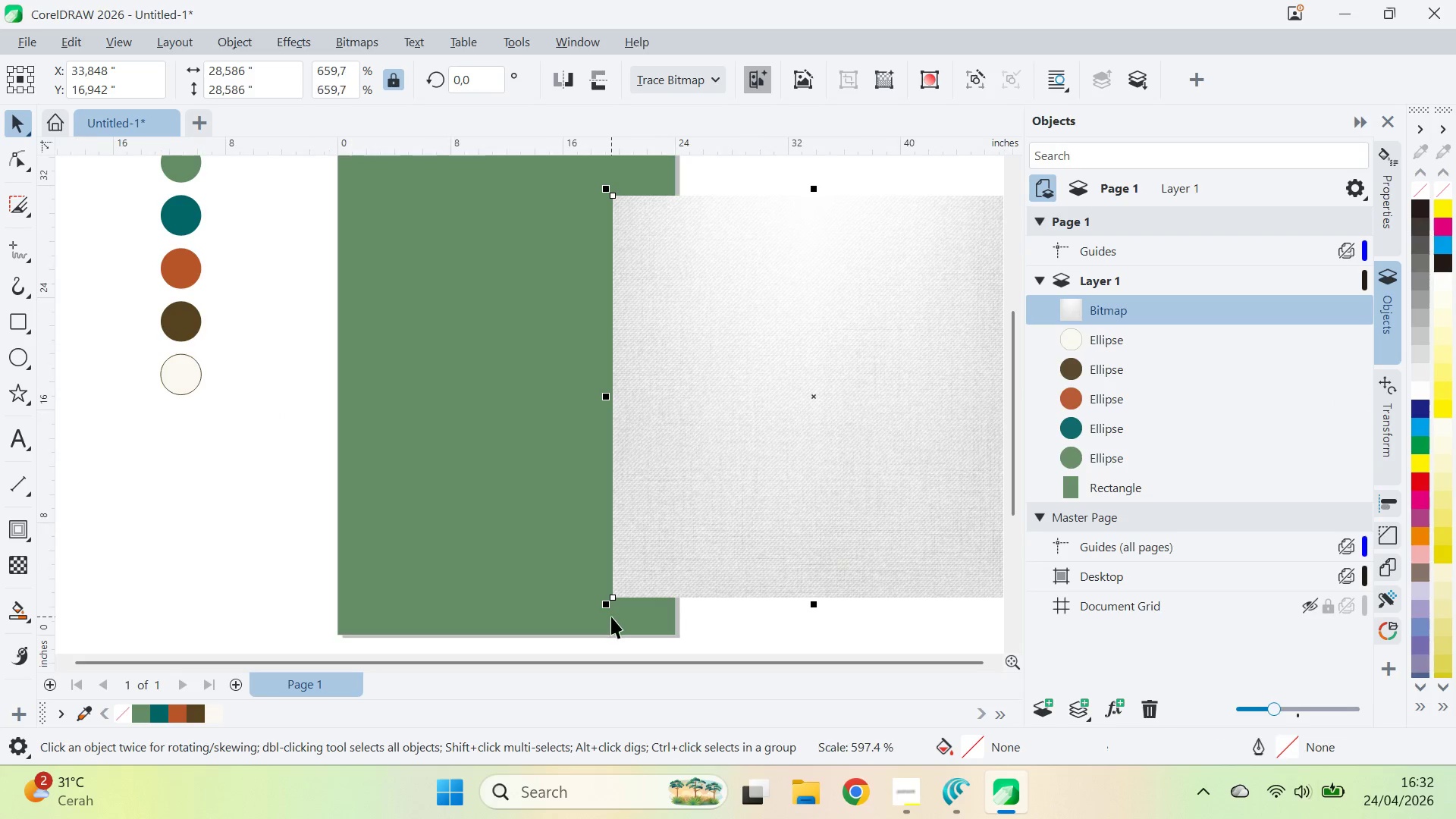 
hold_key(key=ShiftLeft, duration=1.09)
left_click_drag(start_coordinate=[617, 598], to_coordinate=[719, 570])
 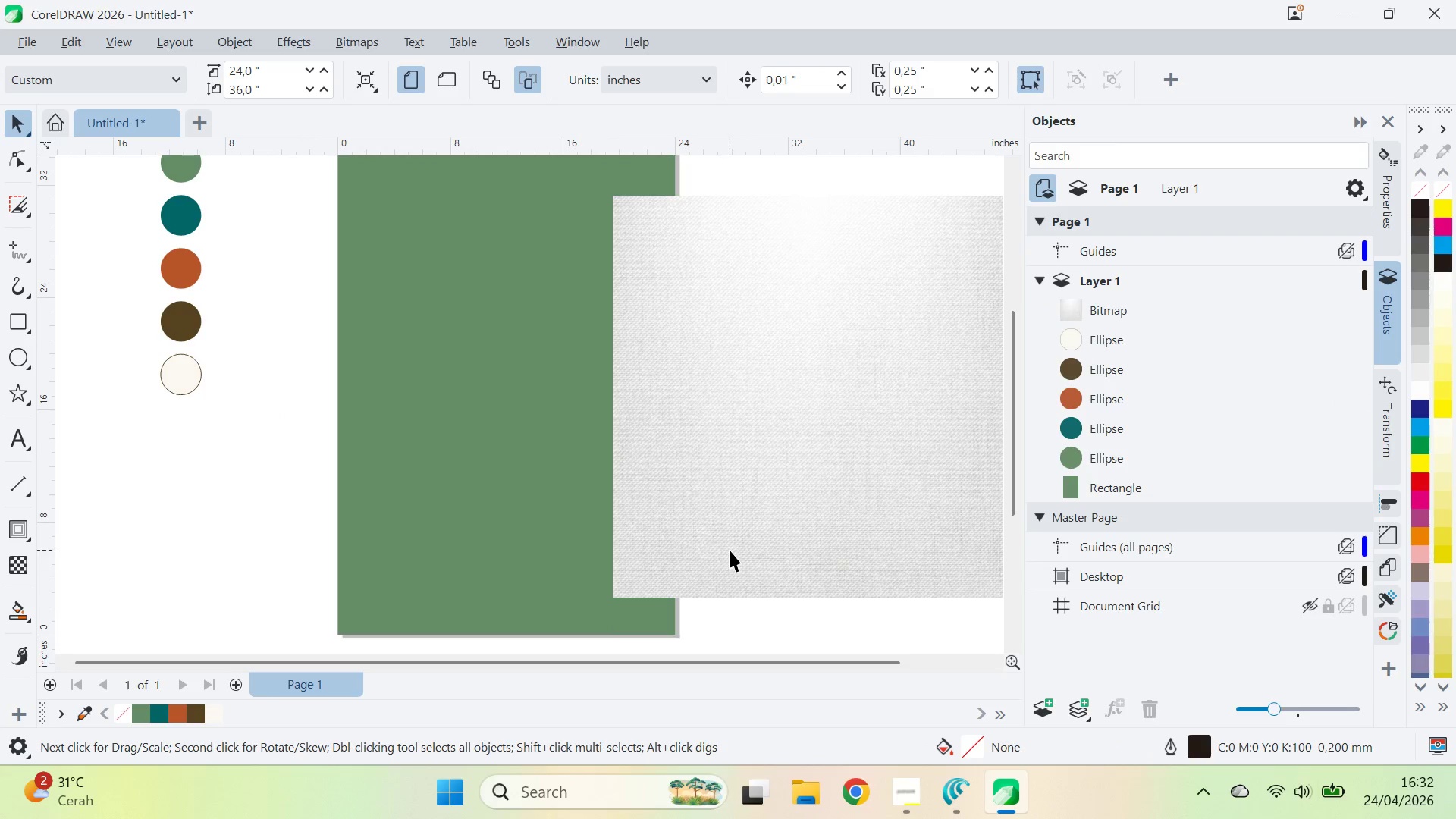 
key(Z)
 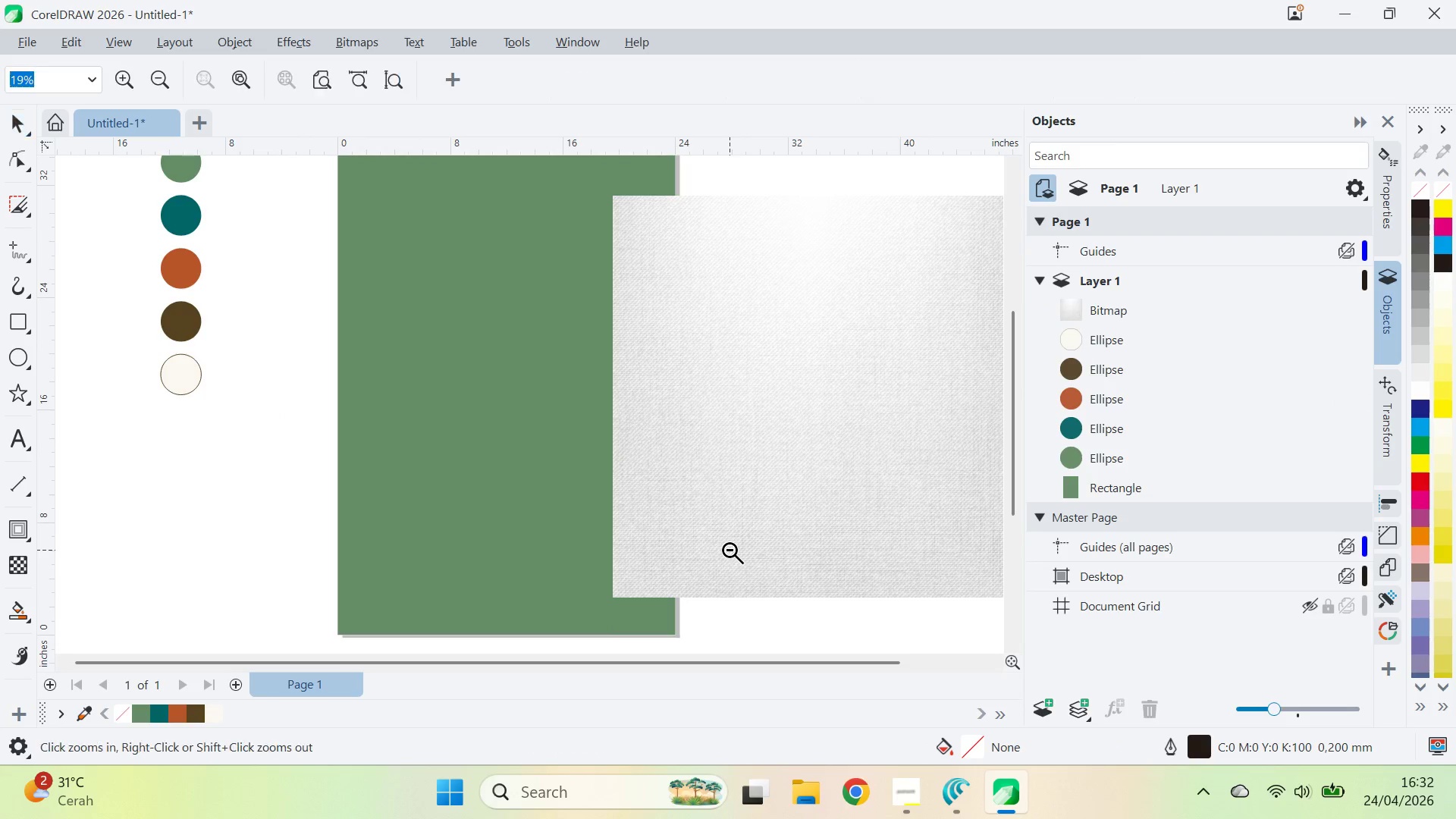 
right_click([730, 550])
 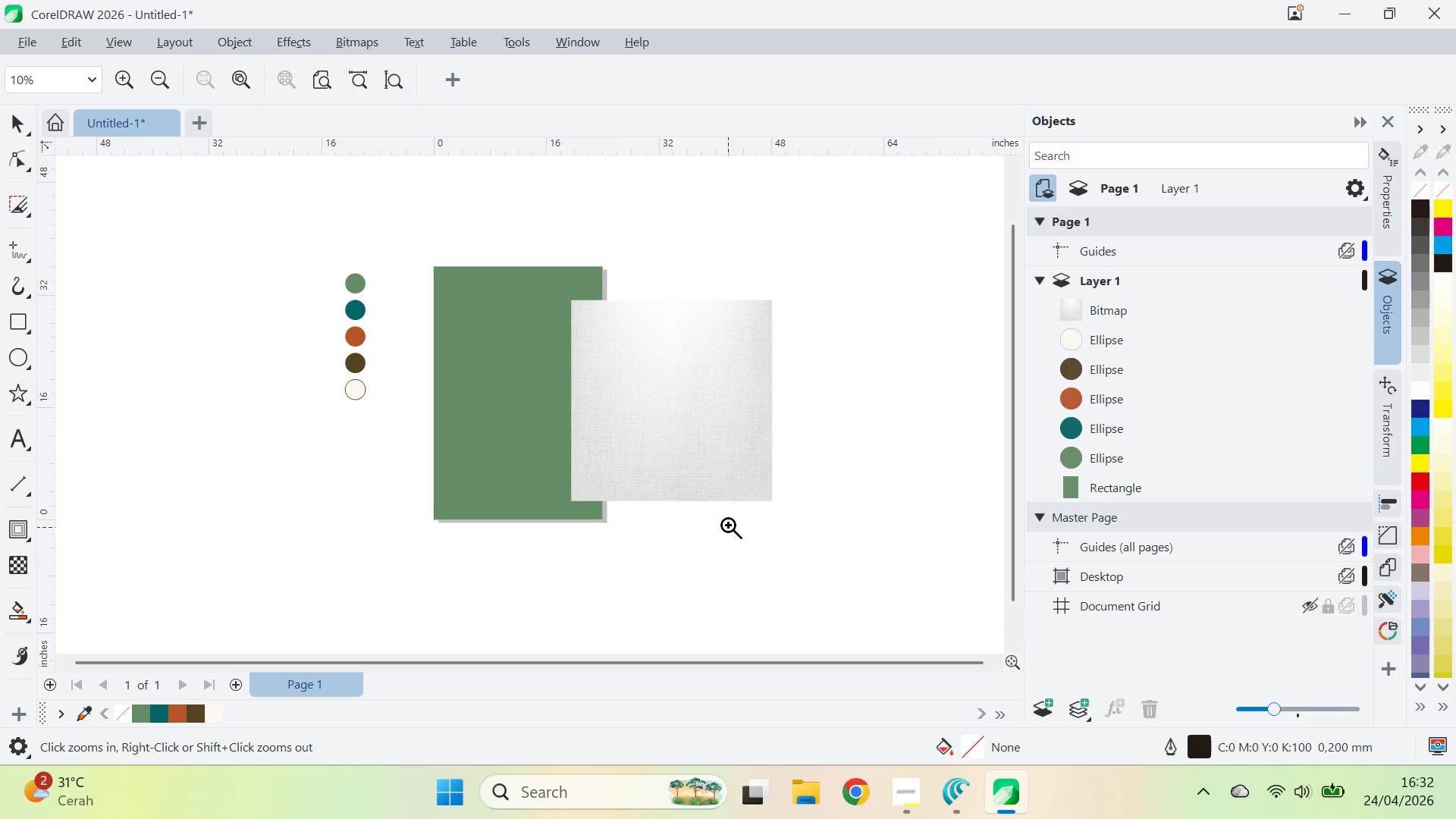 
type(qv)
 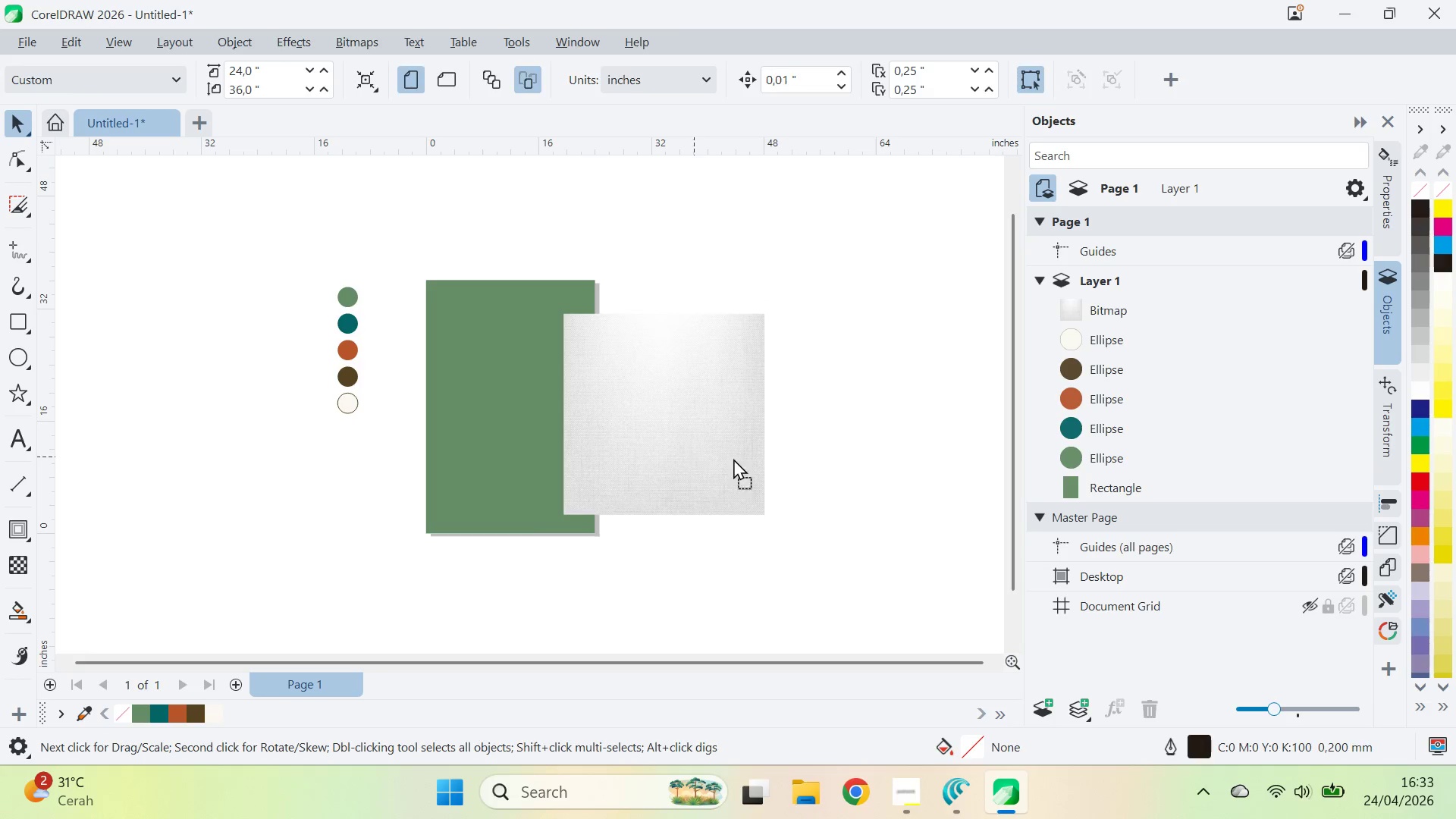 
left_click_drag(start_coordinate=[730, 483], to_coordinate=[722, 497])
 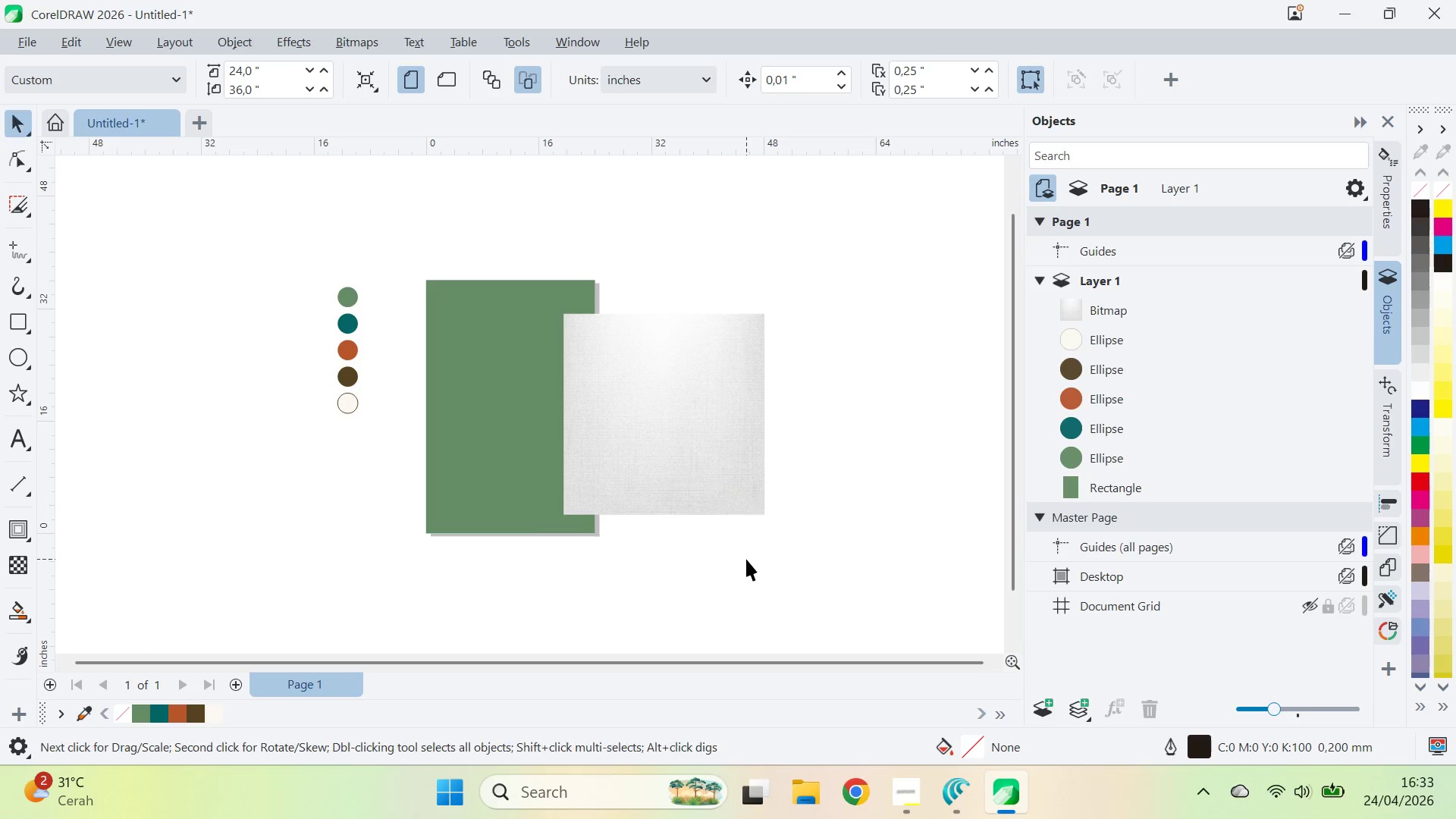 
left_click_drag(start_coordinate=[746, 559], to_coordinate=[742, 557])
 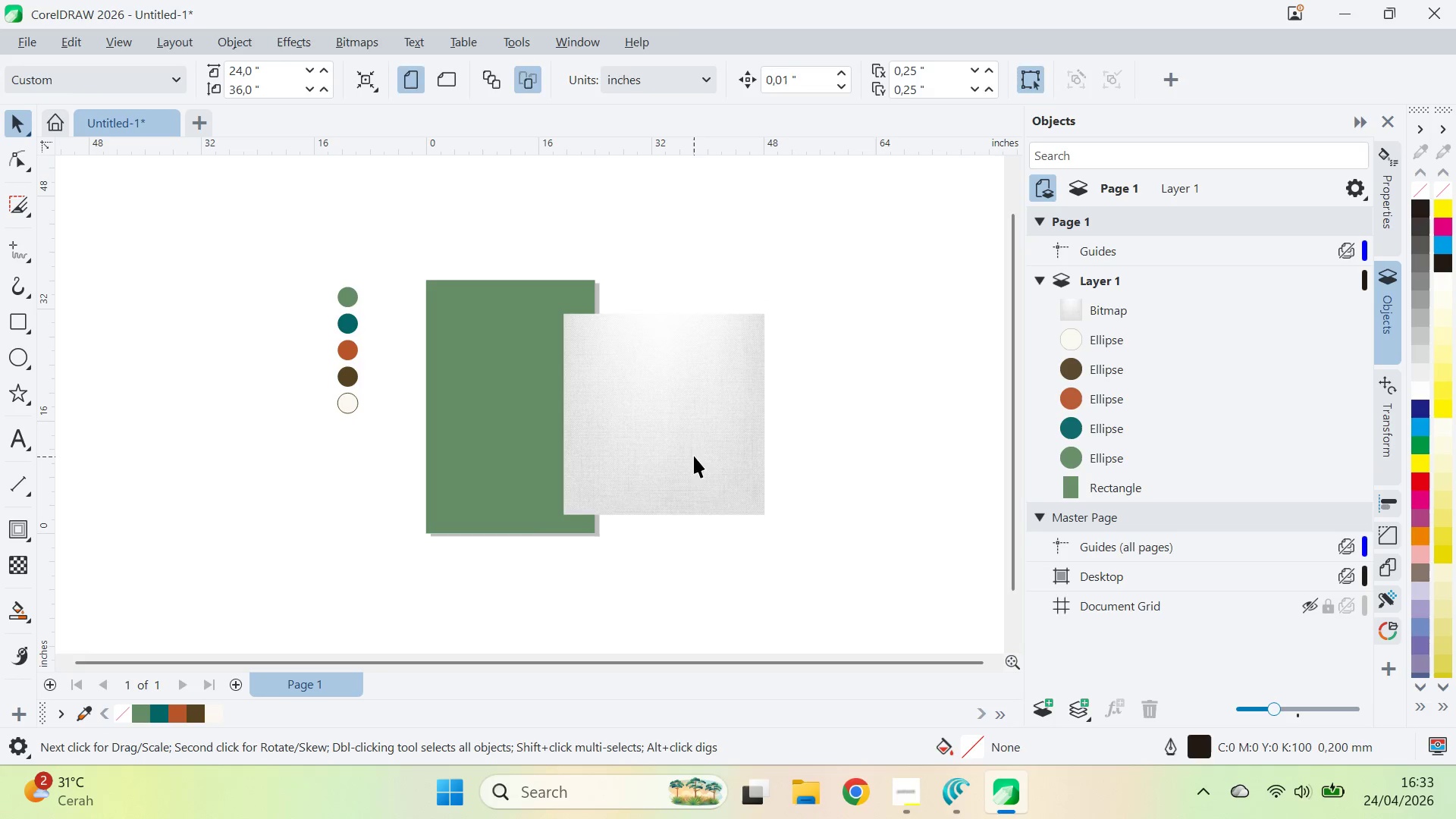 
left_click_drag(start_coordinate=[694, 457], to_coordinate=[764, 456])
 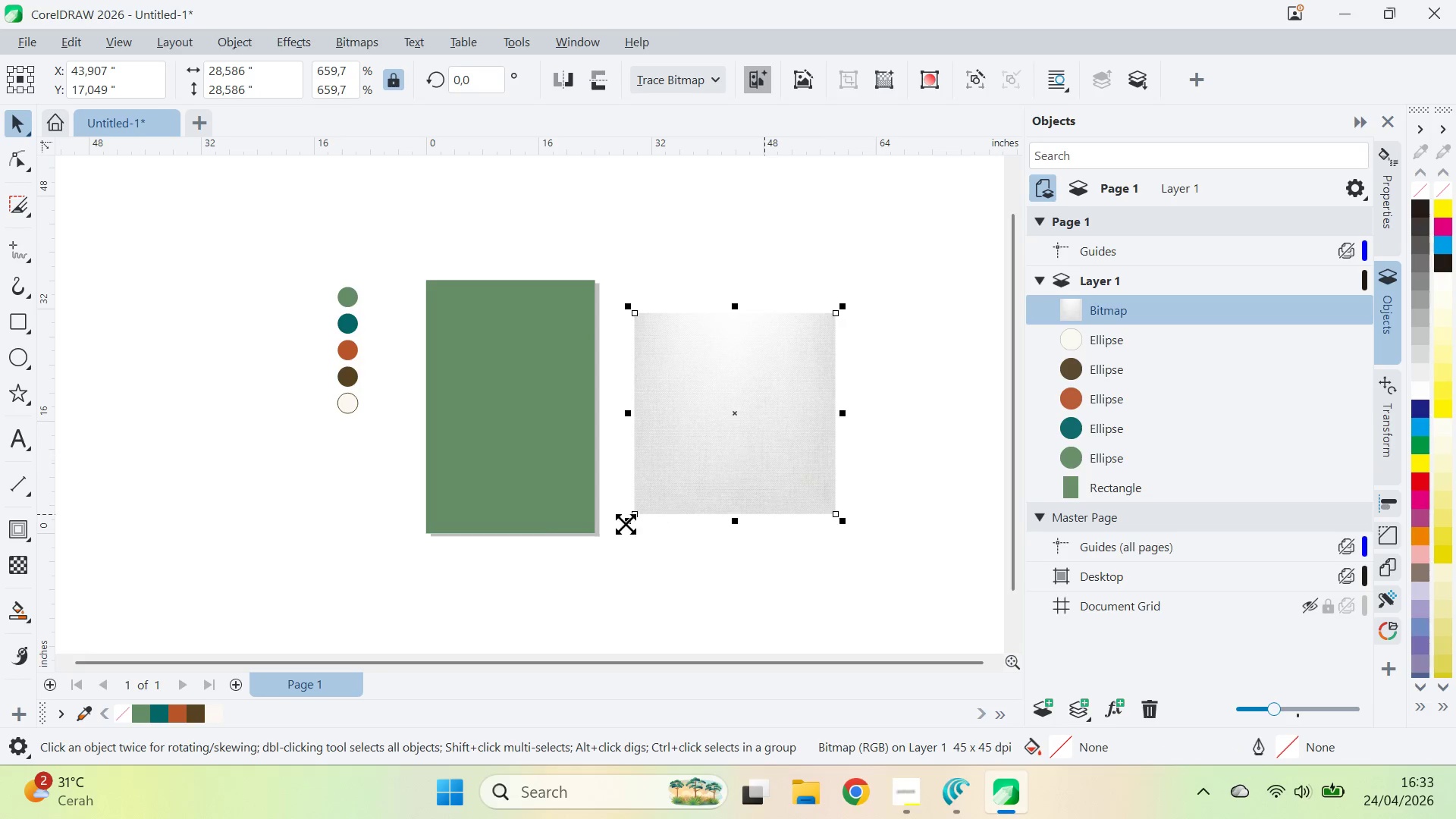 
hold_key(key=ShiftLeft, duration=0.75)
left_click_drag(start_coordinate=[628, 526], to_coordinate=[575, 623])
 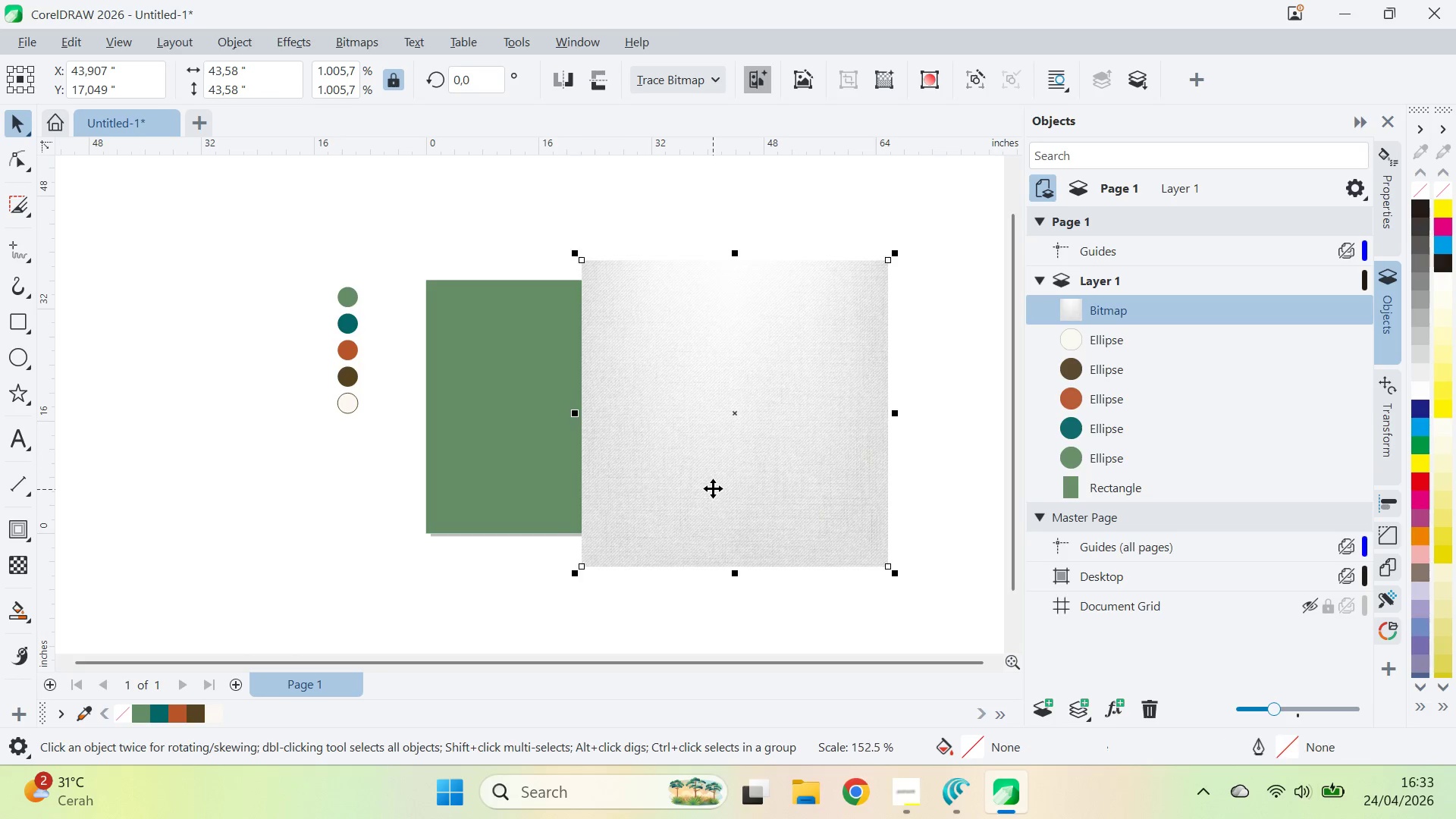 
left_click_drag(start_coordinate=[713, 488], to_coordinate=[590, 499])
 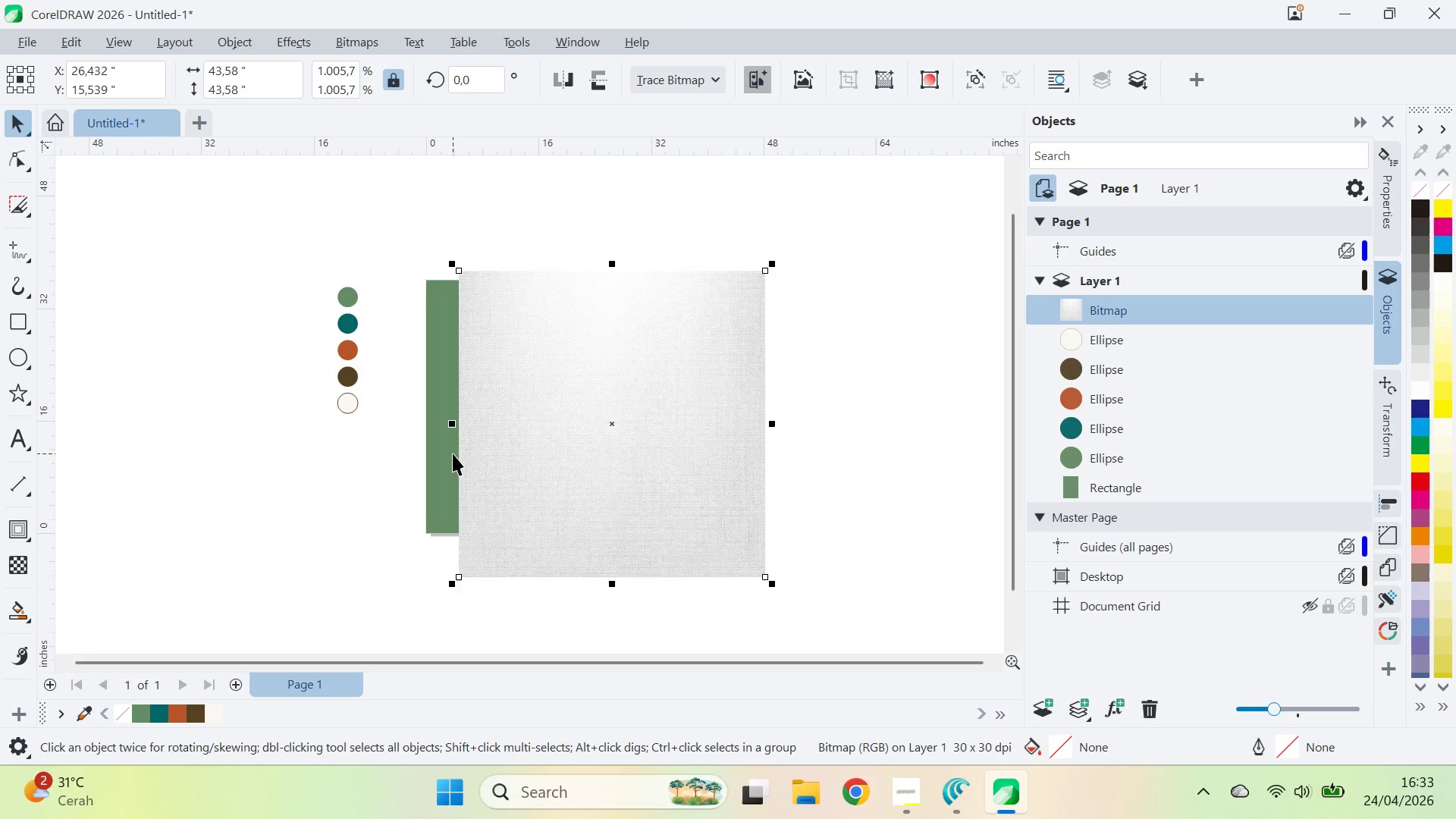 
key(P)
 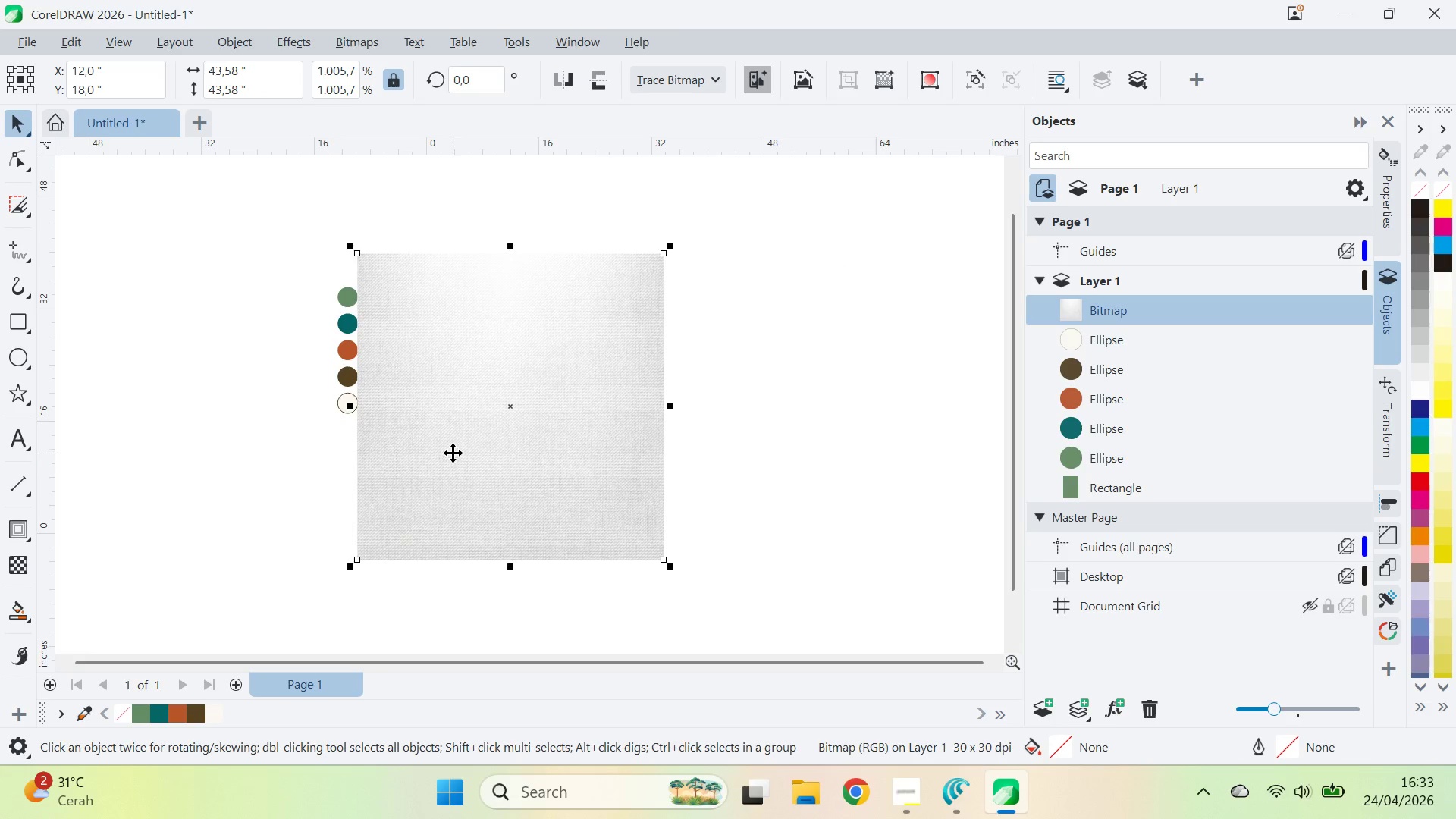 
hold_key(key=ShiftLeft, duration=2.89)
left_click_drag(start_coordinate=[677, 572], to_coordinate=[633, 571])
 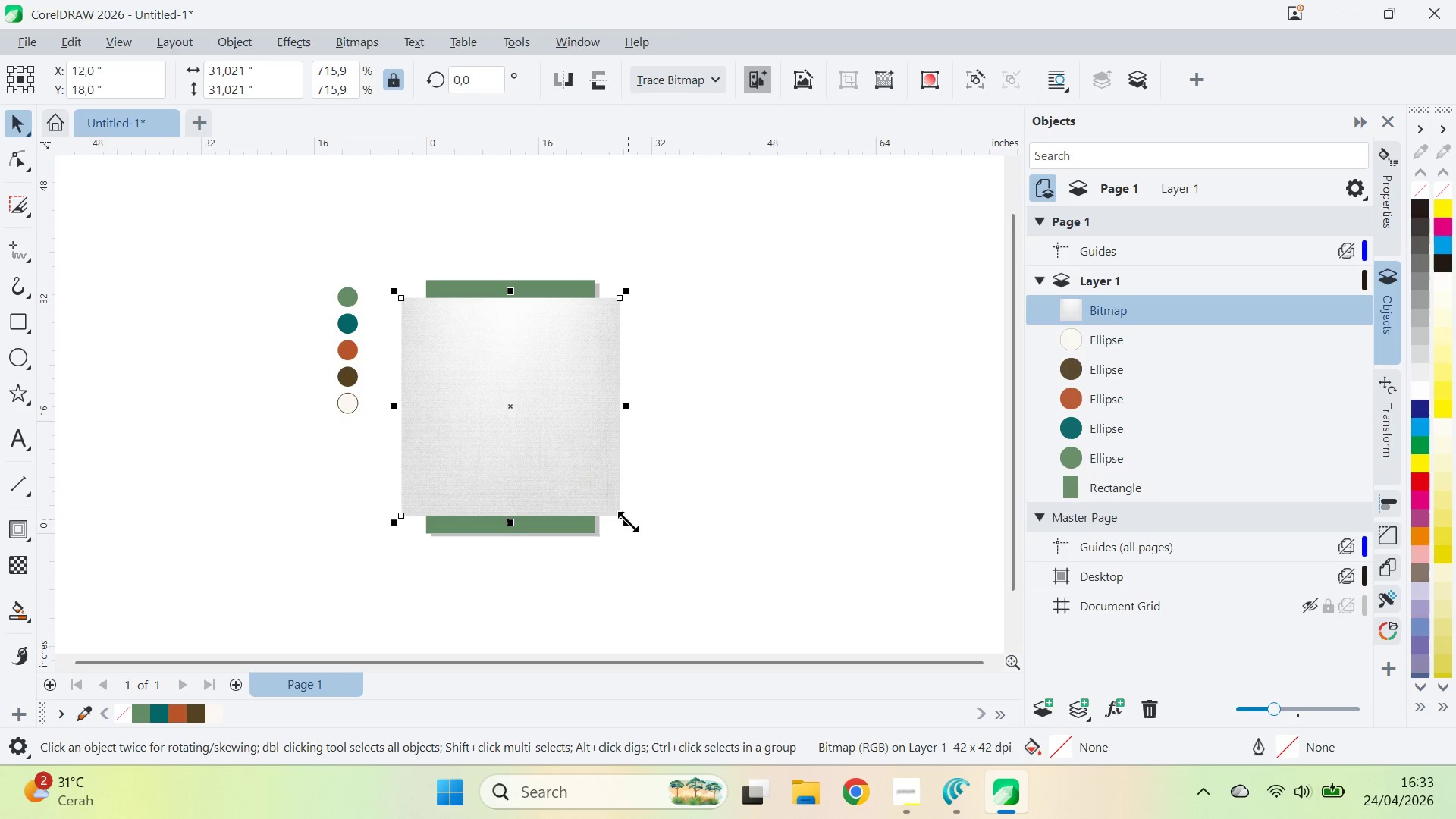 
left_click_drag(start_coordinate=[628, 524], to_coordinate=[646, 554])
 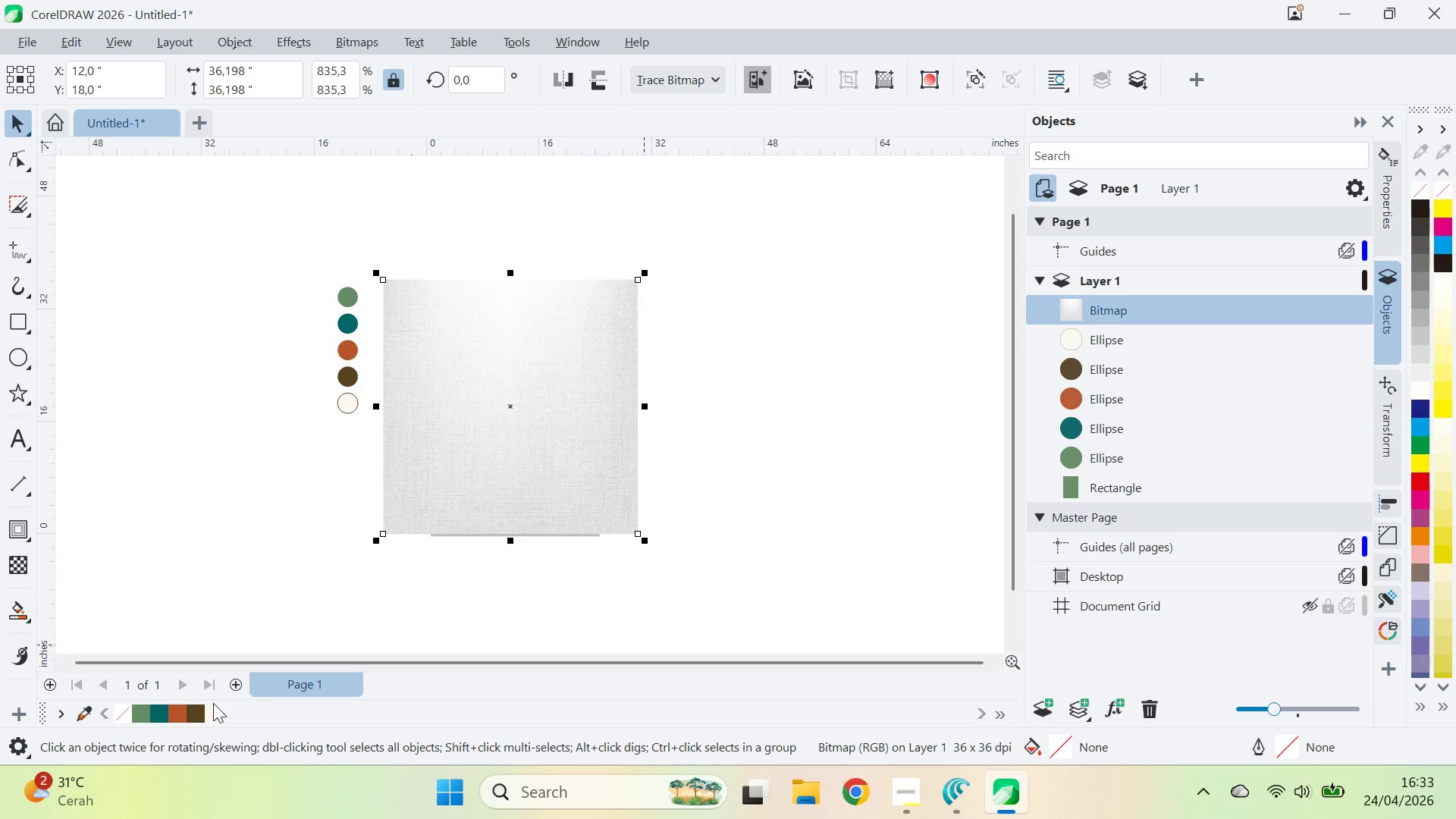 
hold_key(key=ShiftLeft, duration=2.89)
 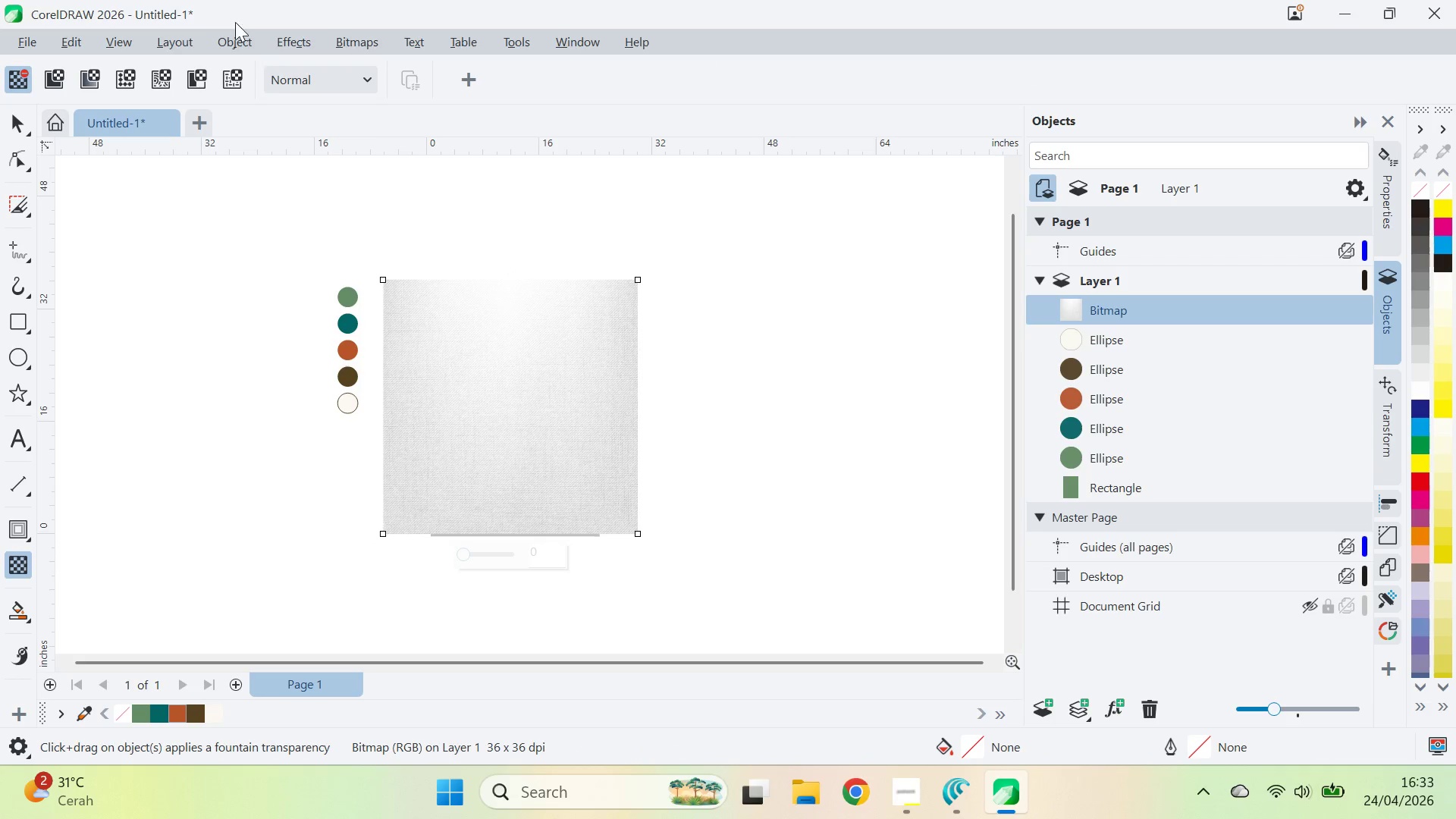 
left_click([269, 77])
 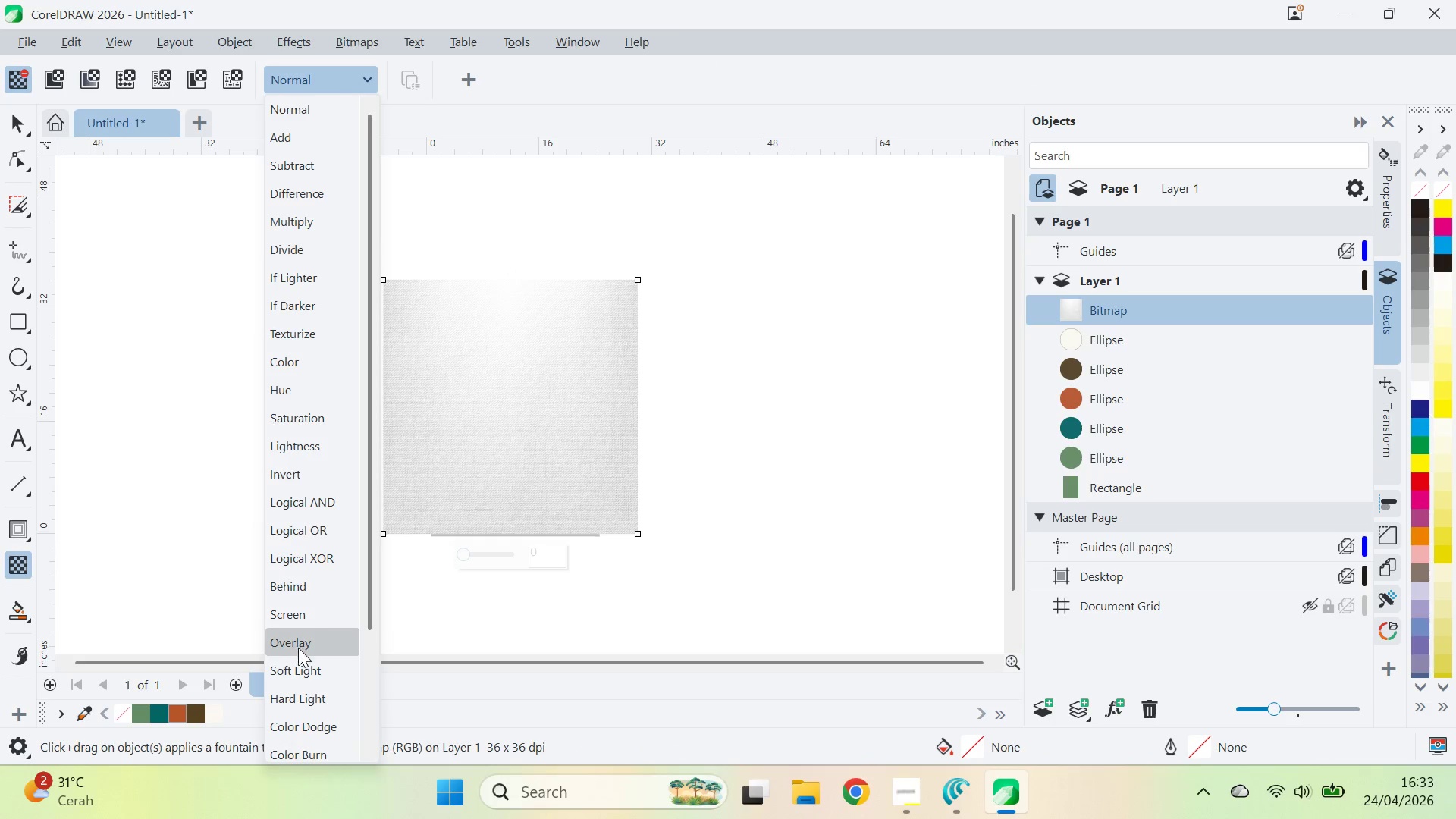 
left_click([309, 625])
 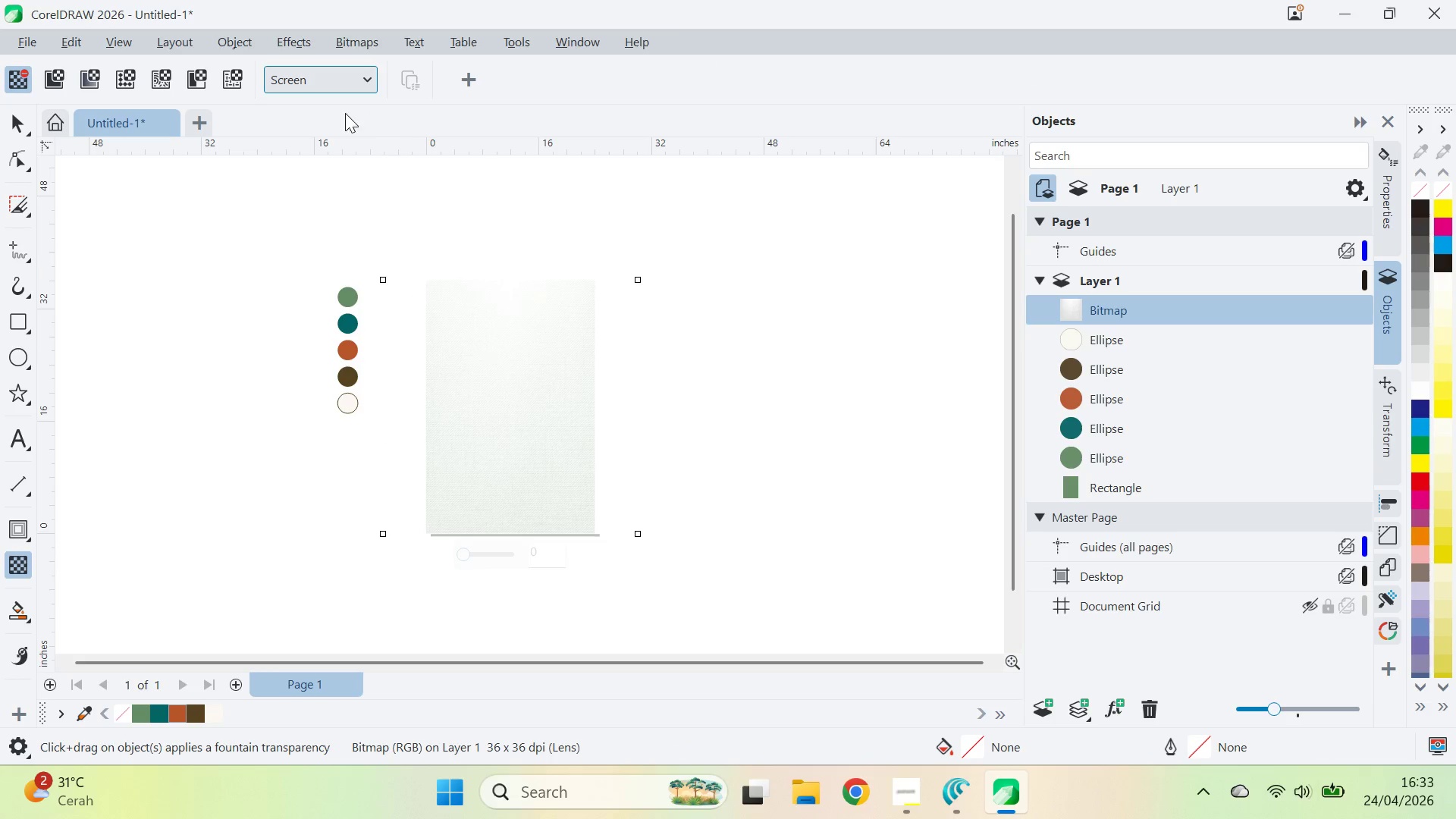 
left_click([335, 74])
 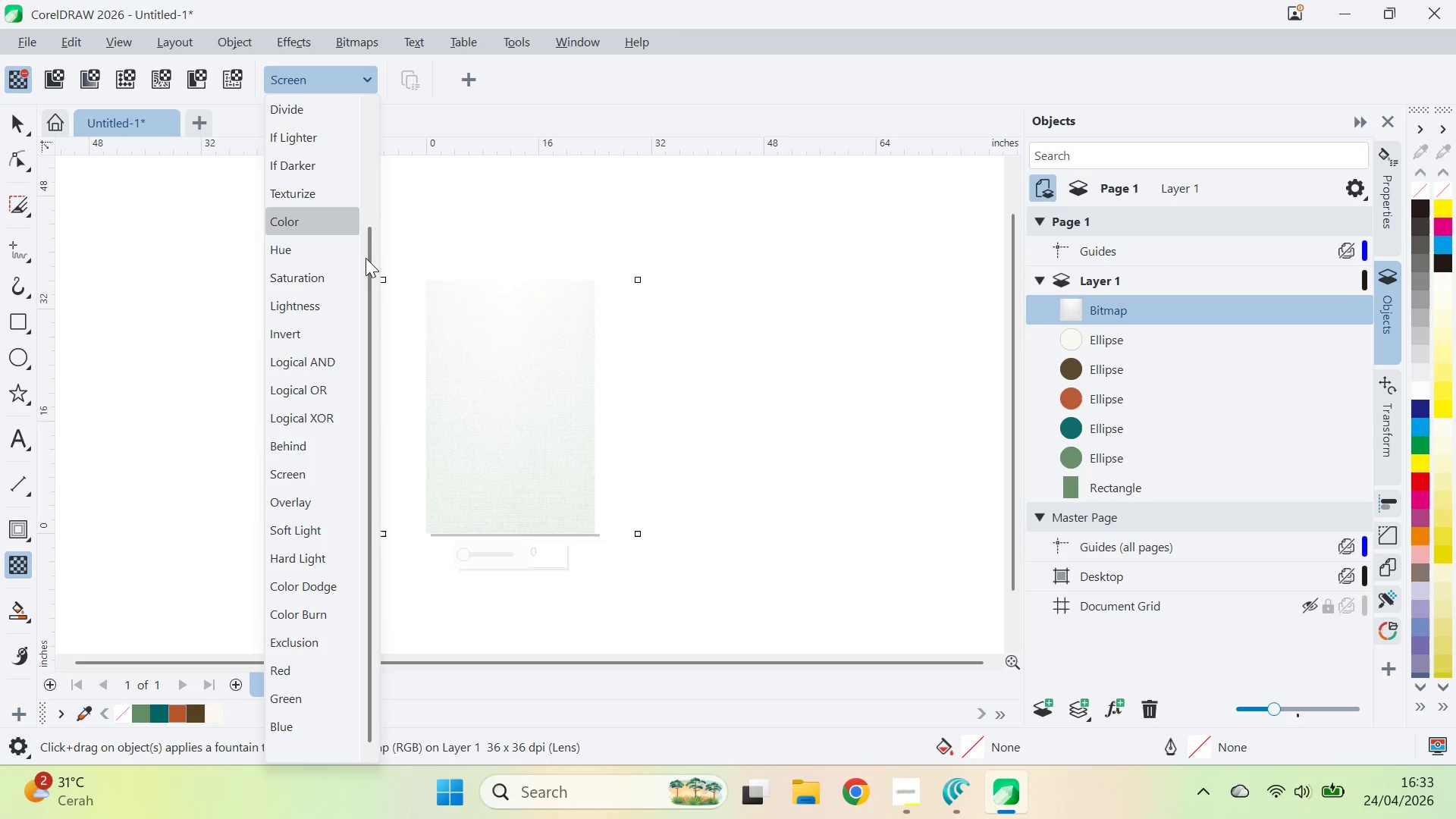 
left_click_drag(start_coordinate=[366, 257], to_coordinate=[371, 235])
 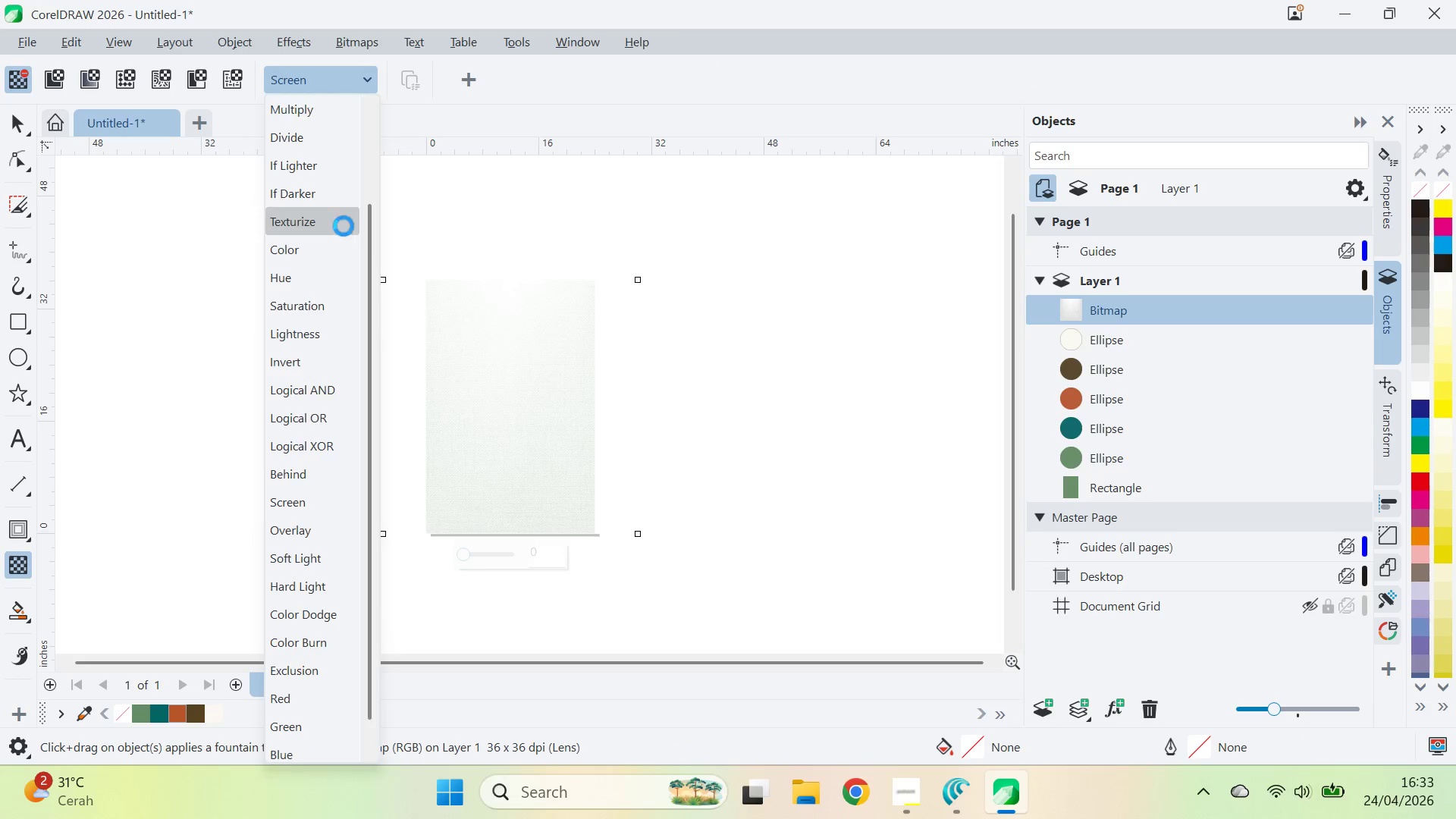 
left_click([344, 226])
 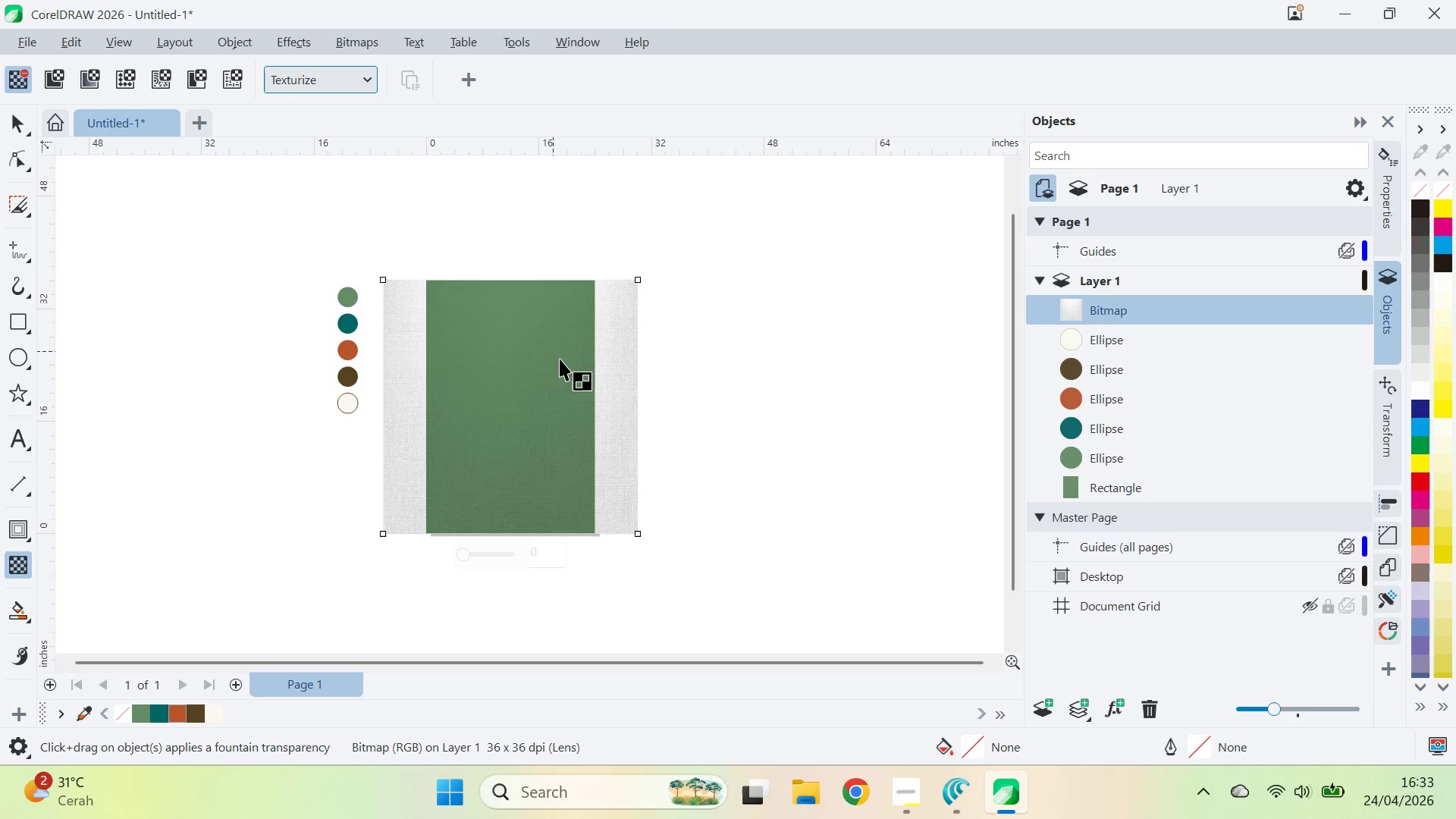 
key(Z)
 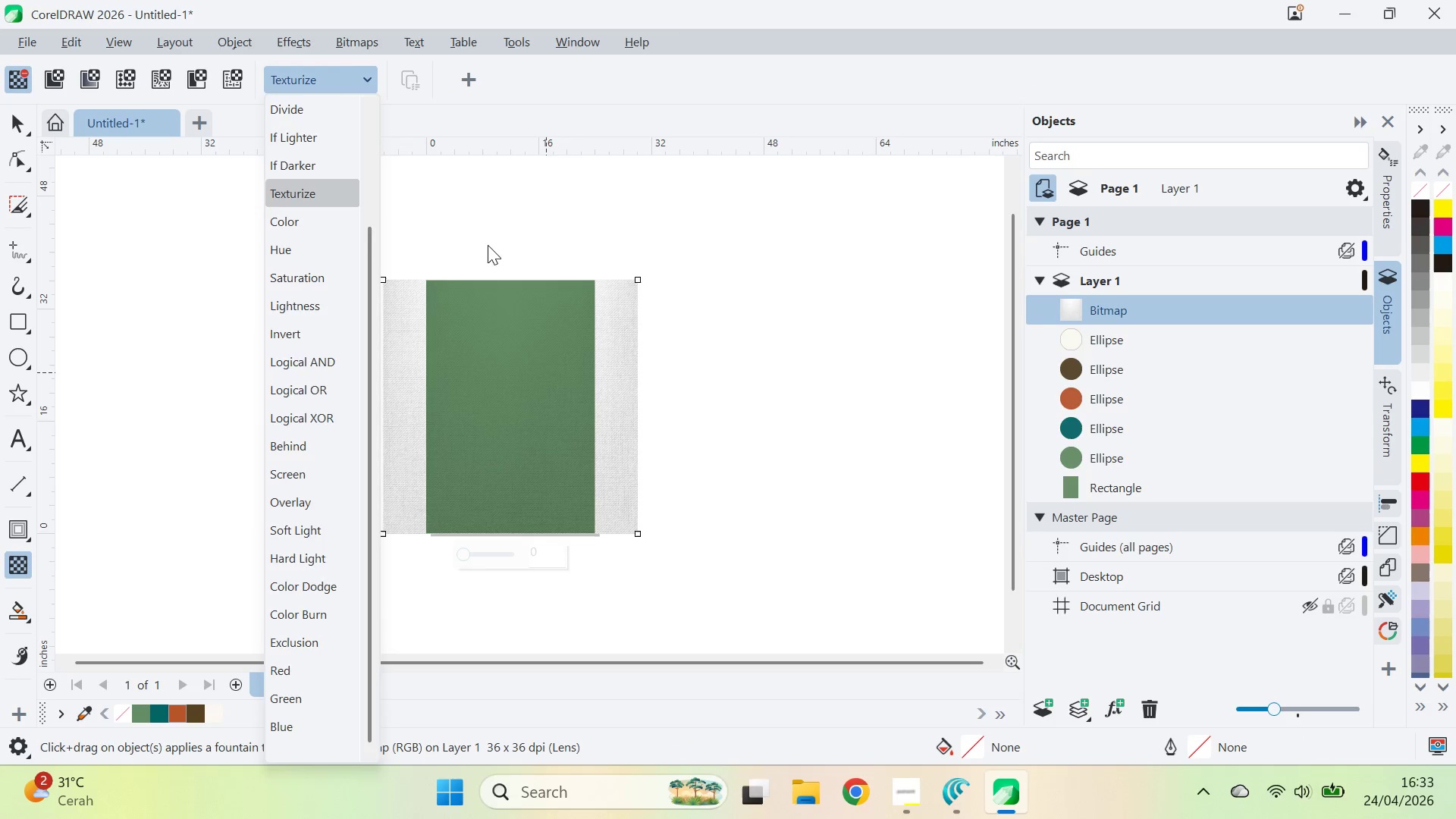 
left_click([488, 240])
 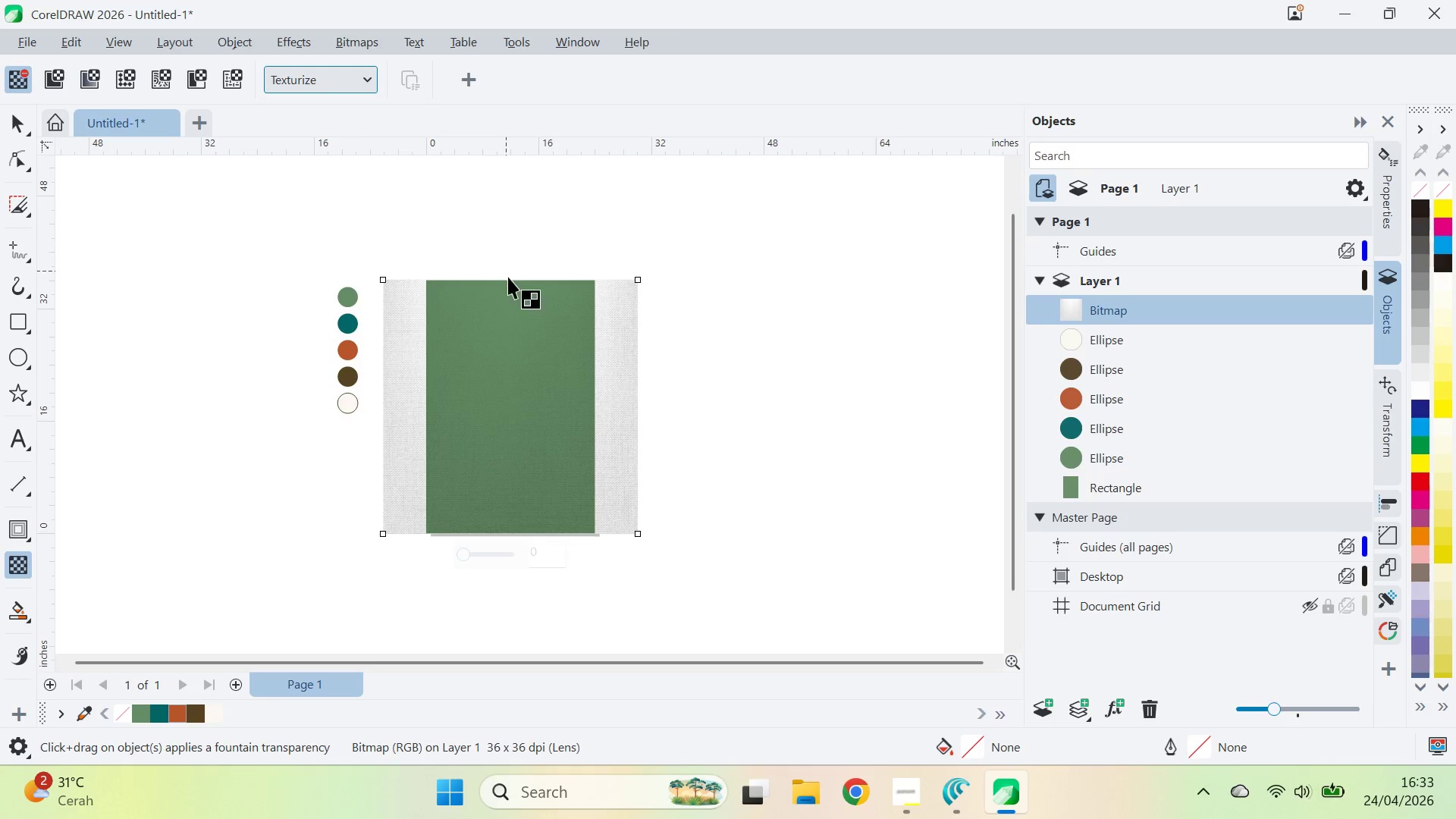 
key(V)
 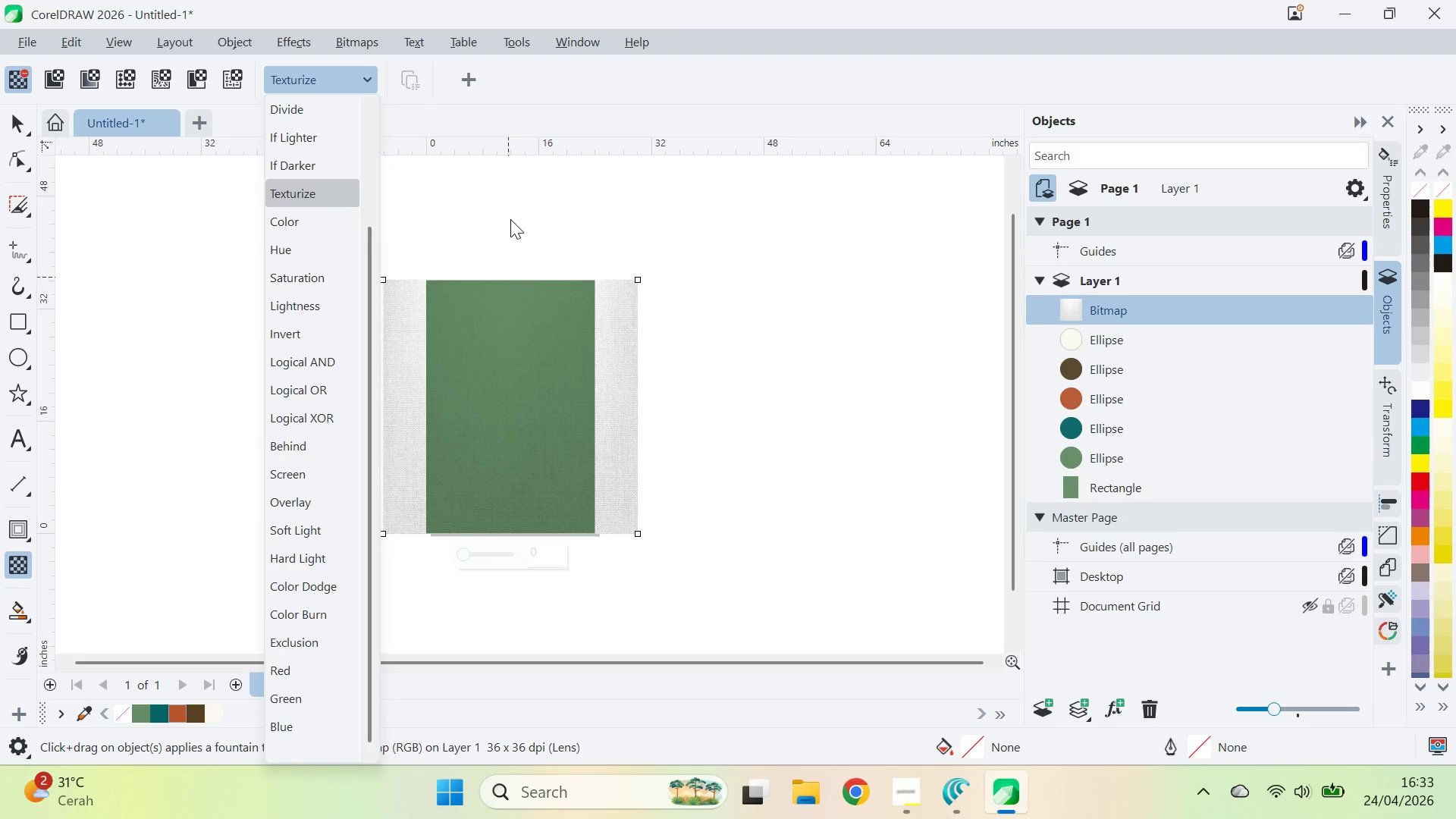 
left_click([510, 219])
 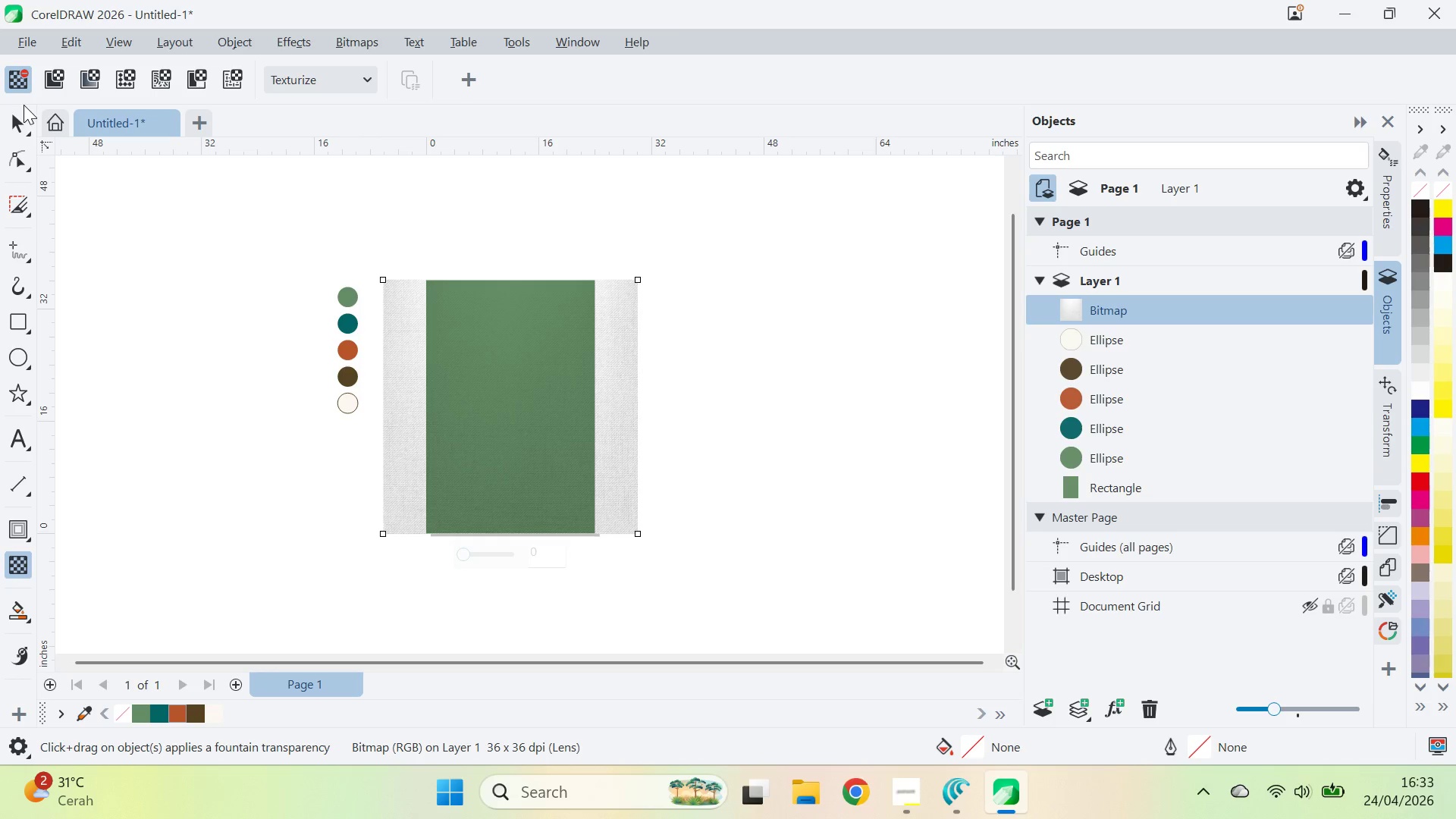 
double_click([26, 118])
 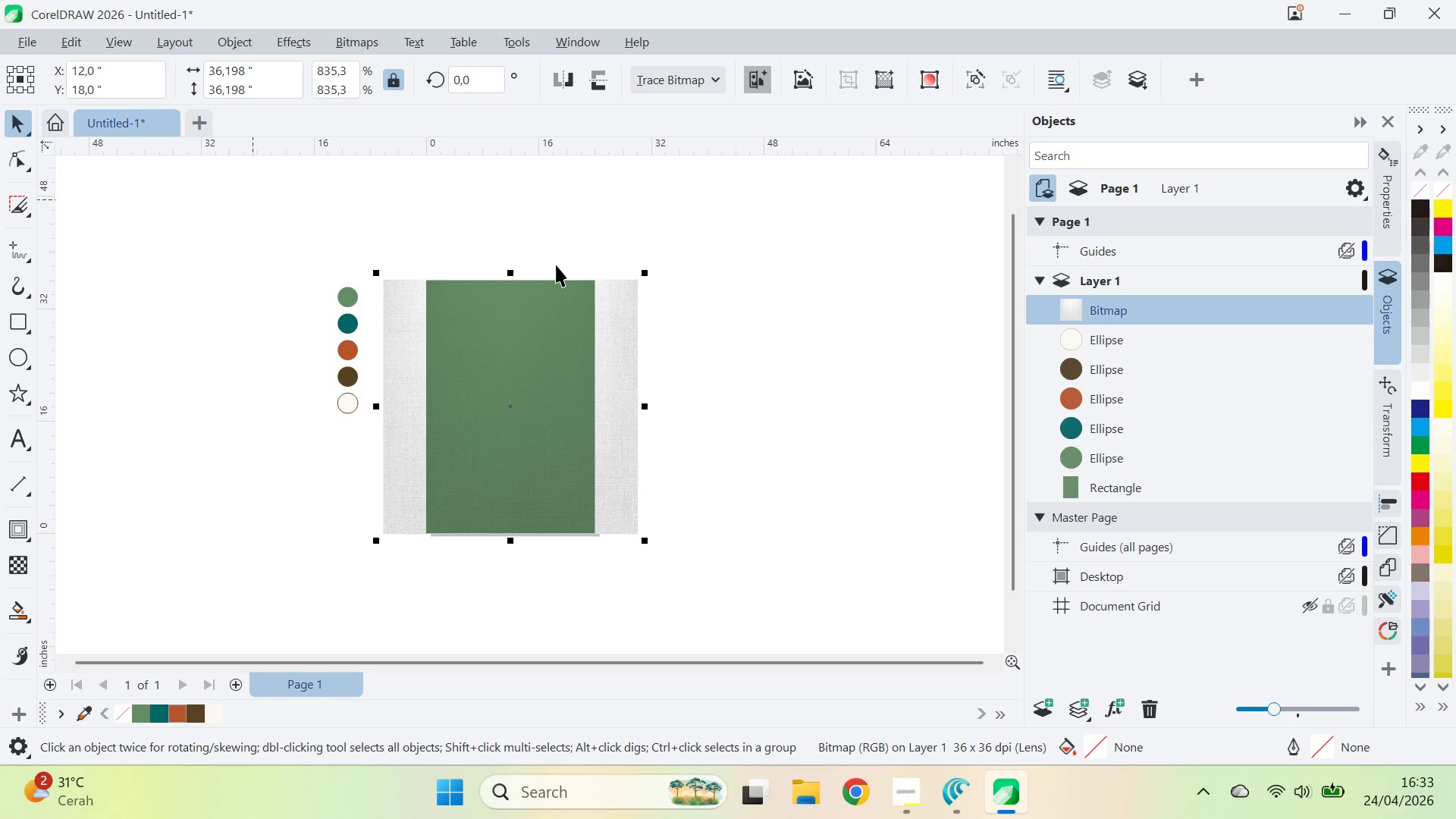 
triple_click([560, 265])
 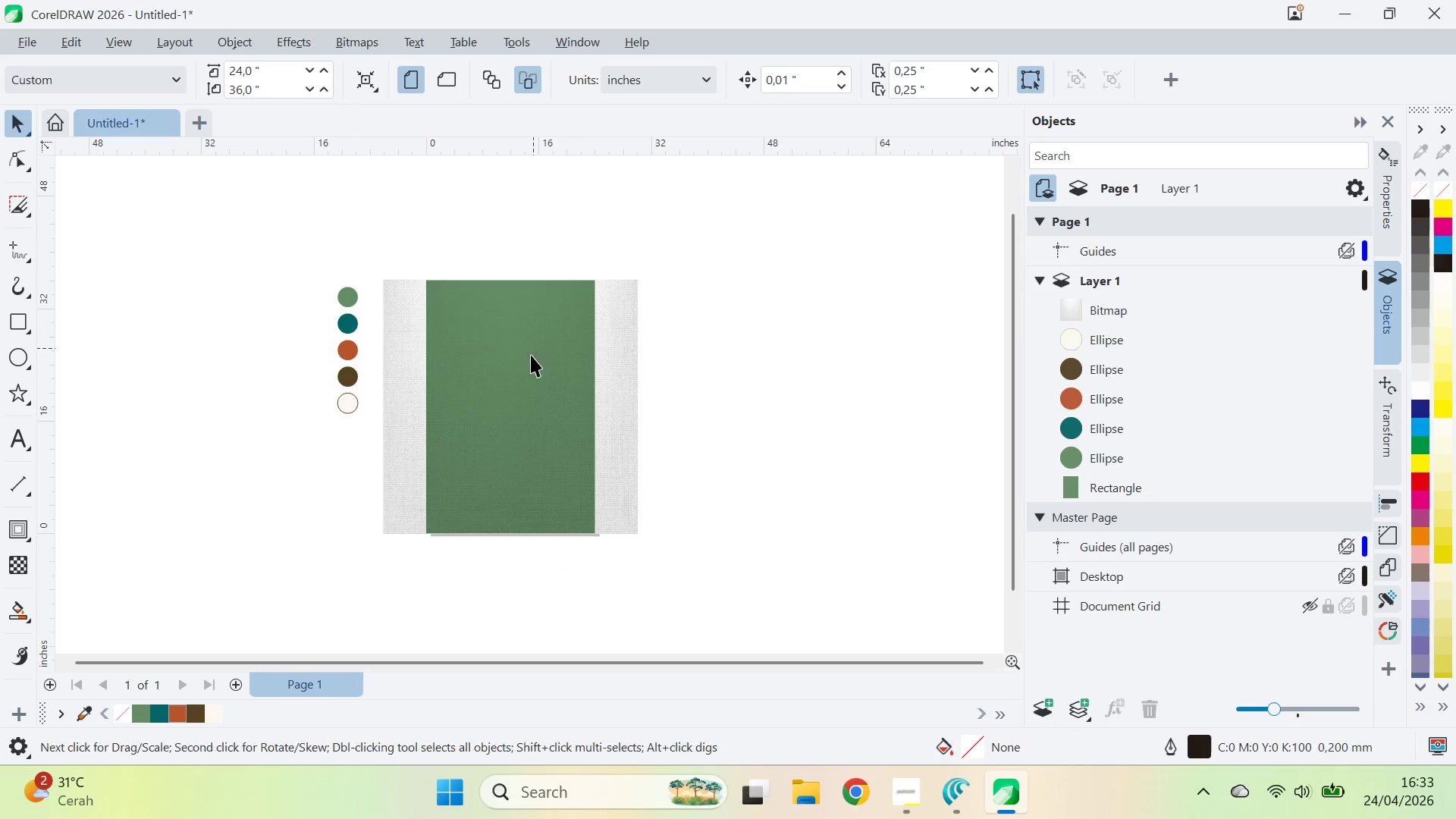 
key(Z)
 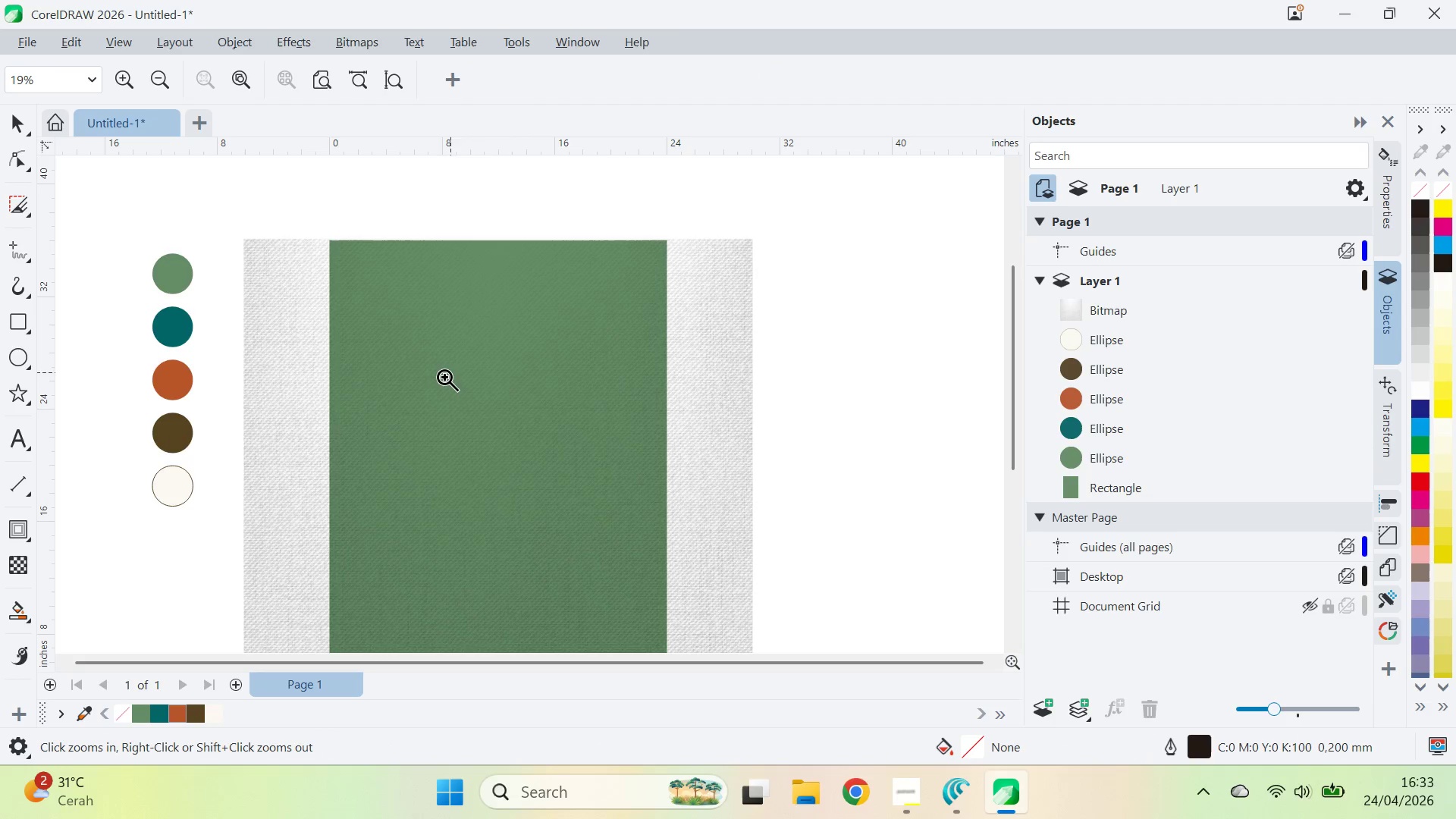 
left_click([444, 377])
 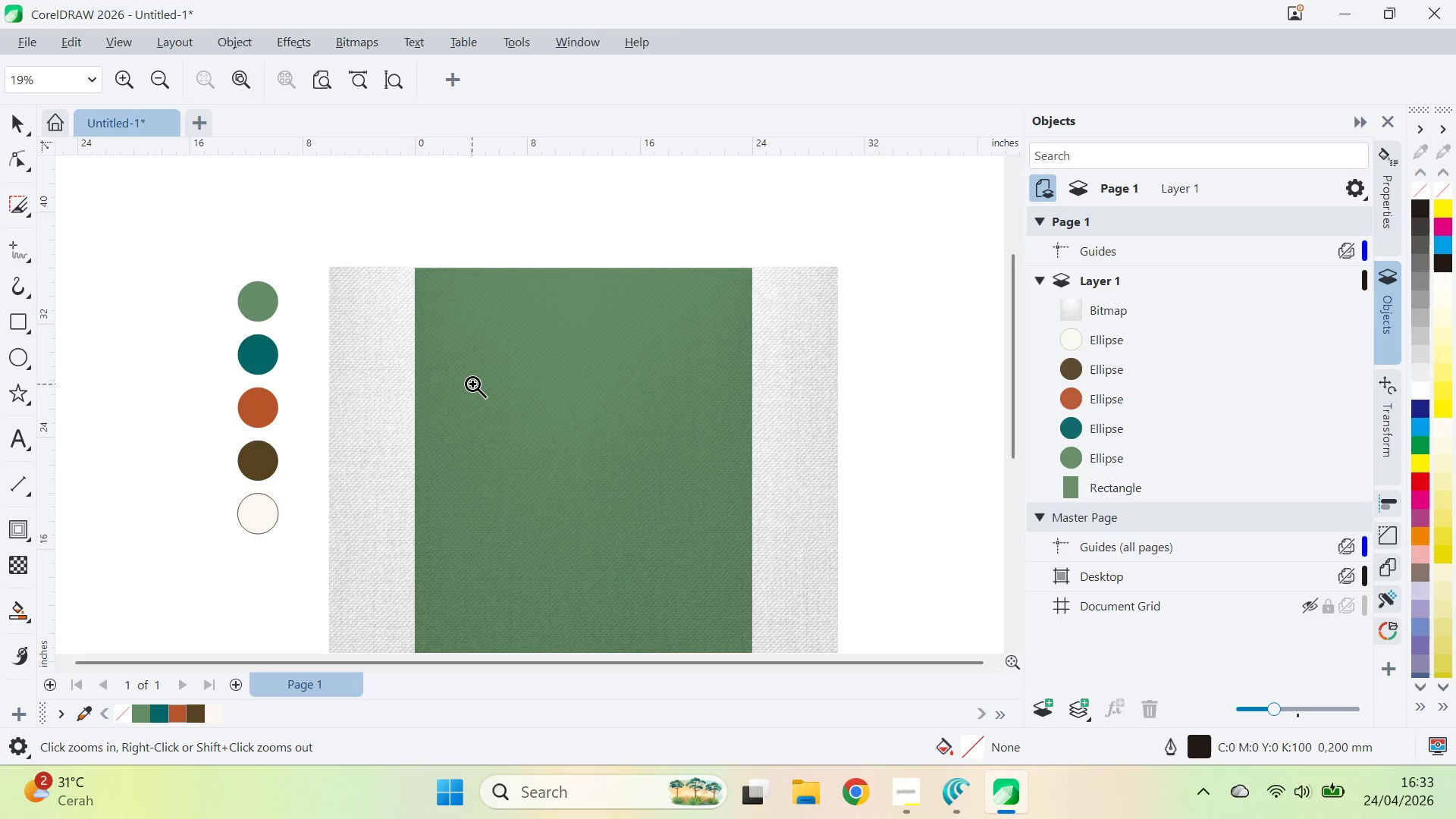 
double_click([475, 385])
 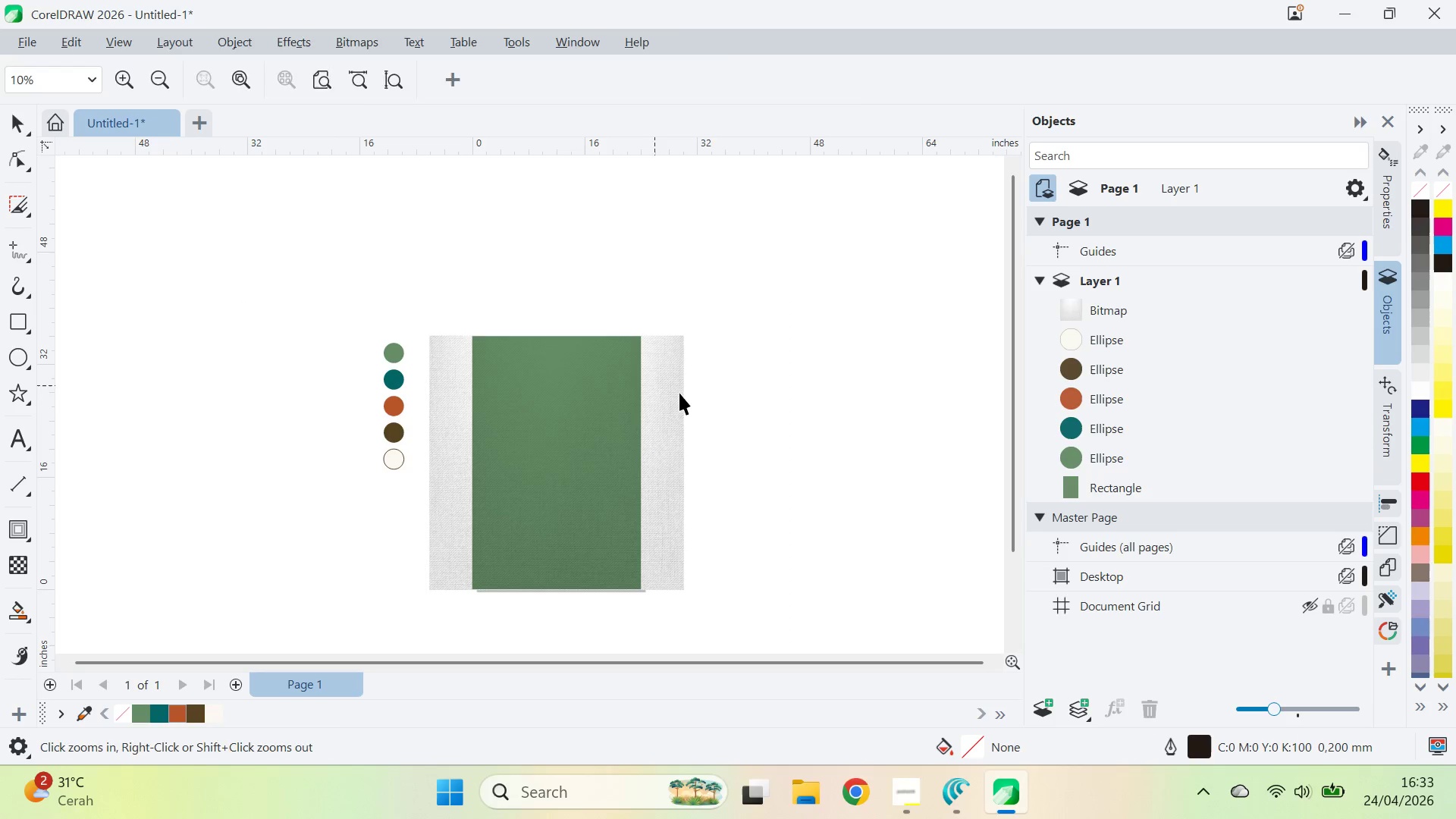 
key(V)
 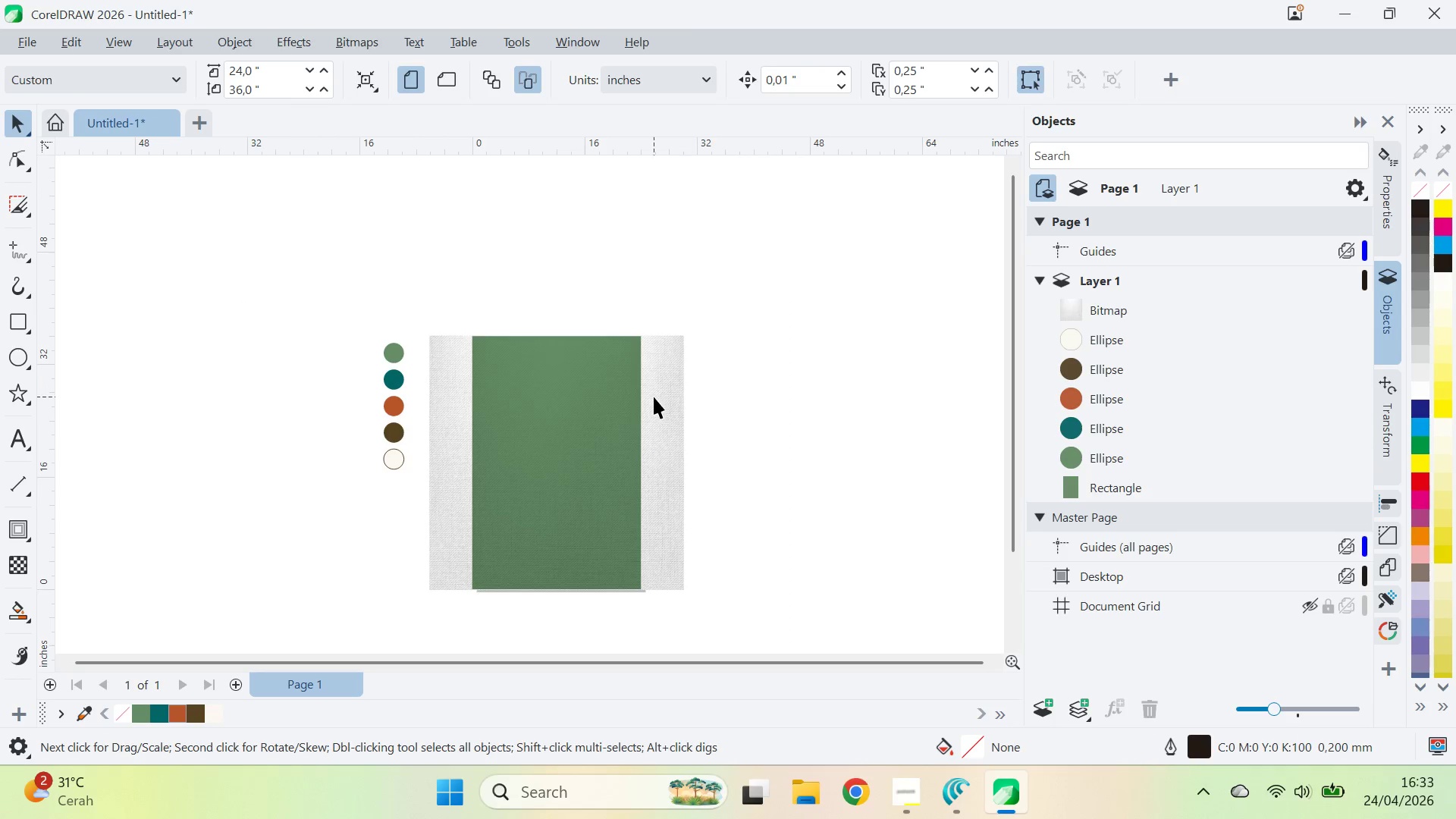 
left_click_drag(start_coordinate=[654, 397], to_coordinate=[839, 403])
 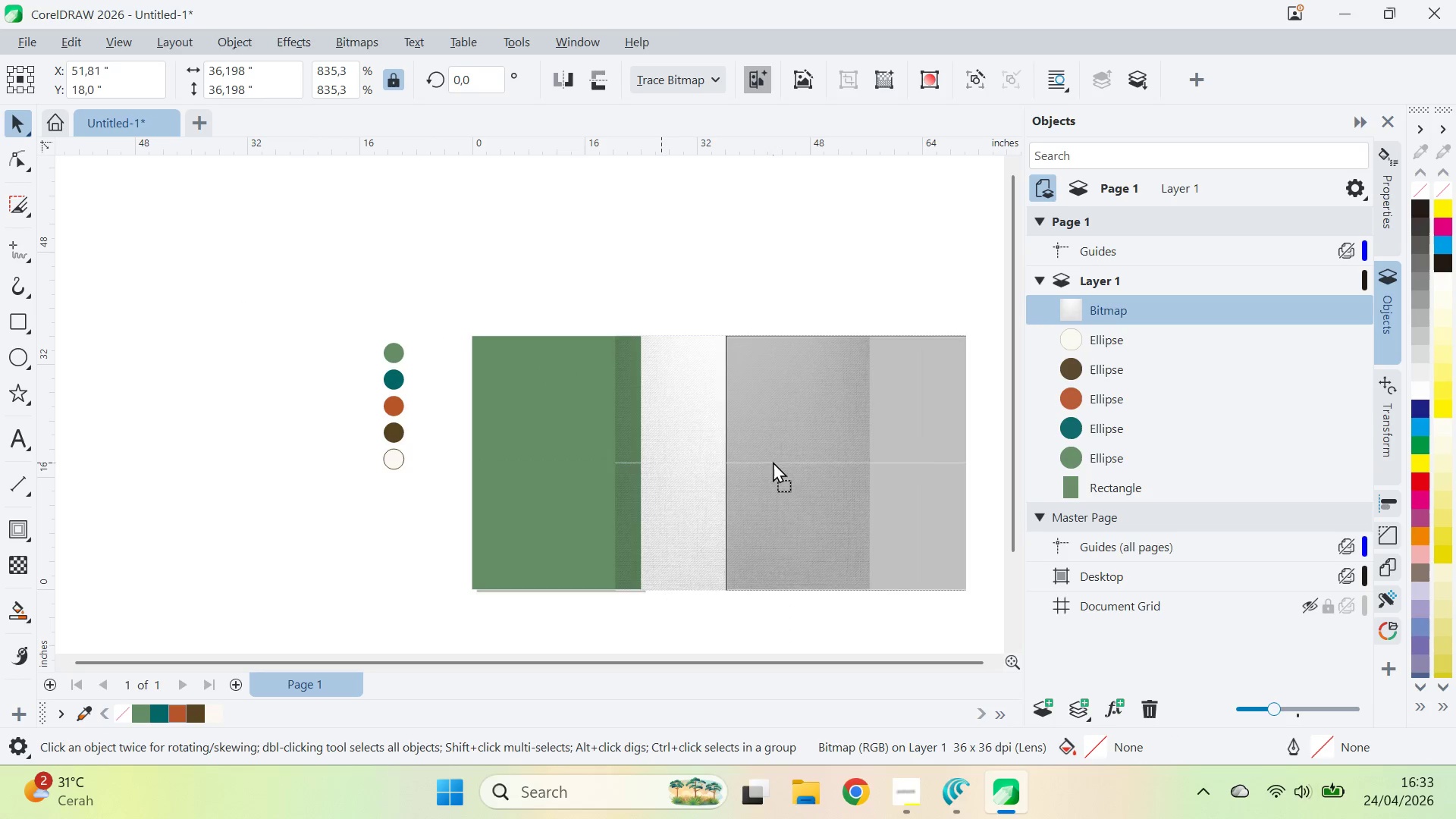 
hold_key(key=ShiftLeft, duration=0.5)
 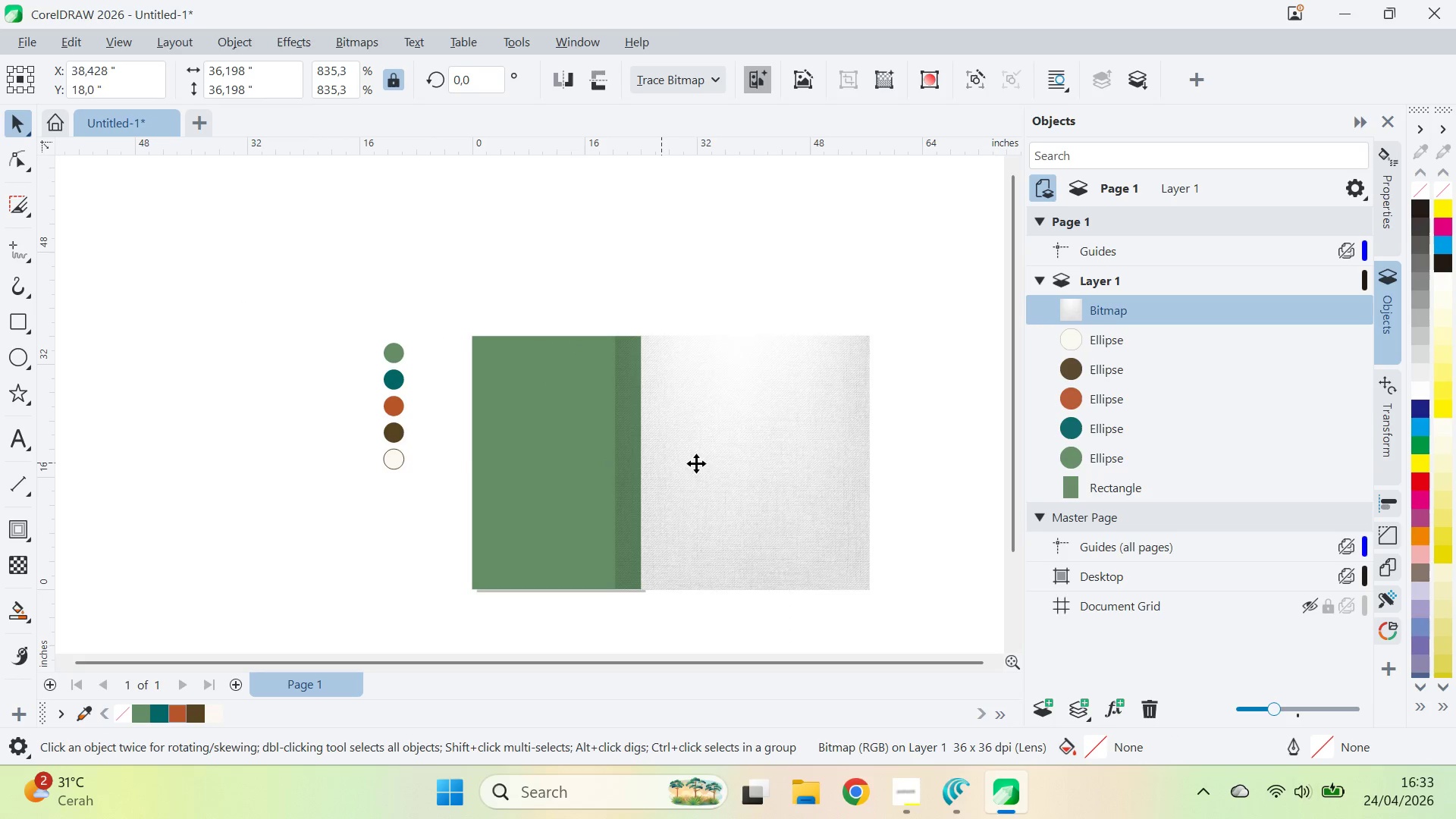 
left_click_drag(start_coordinate=[662, 463], to_coordinate=[773, 461])
 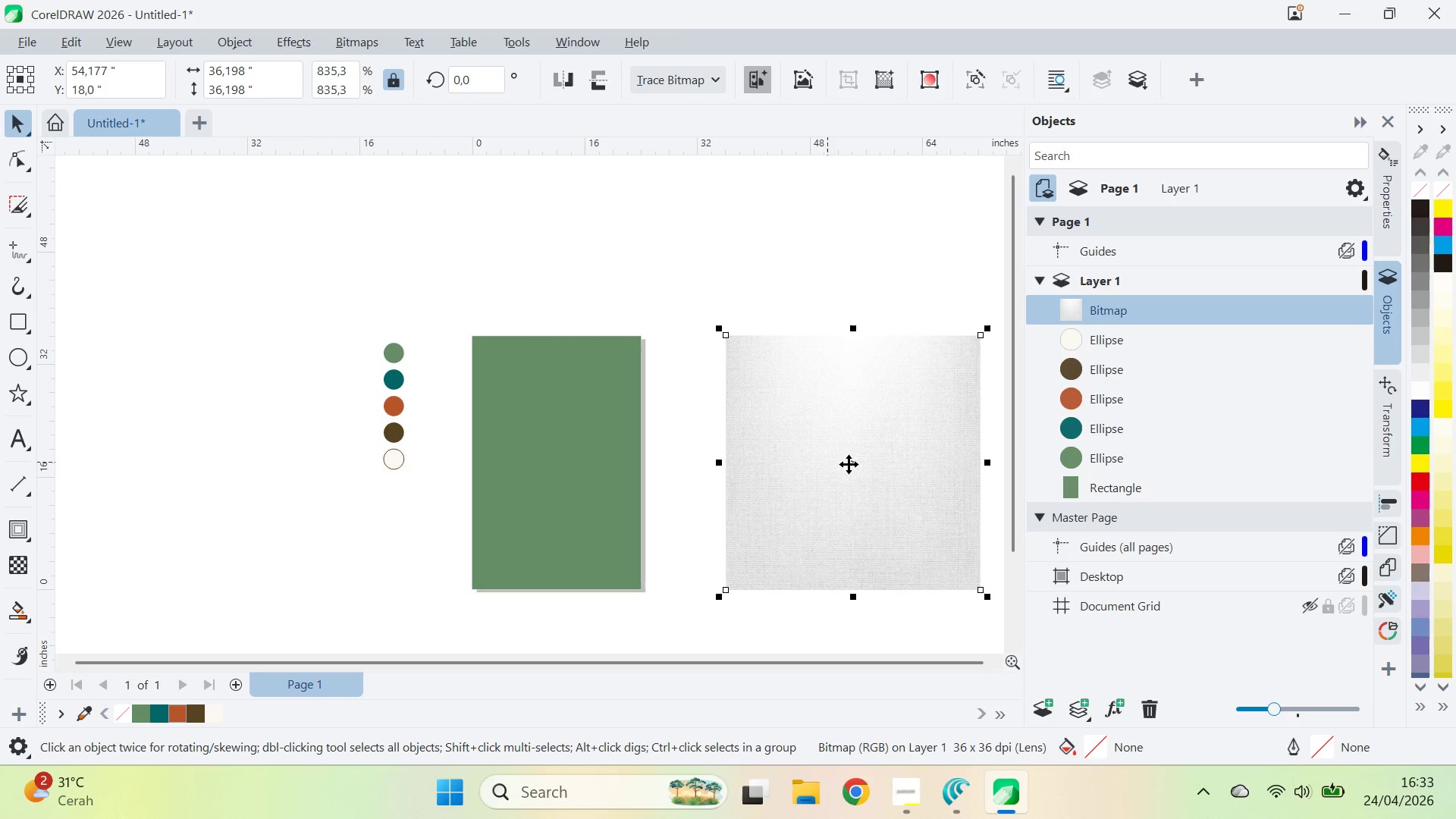 
hold_key(key=ShiftLeft, duration=0.31)
 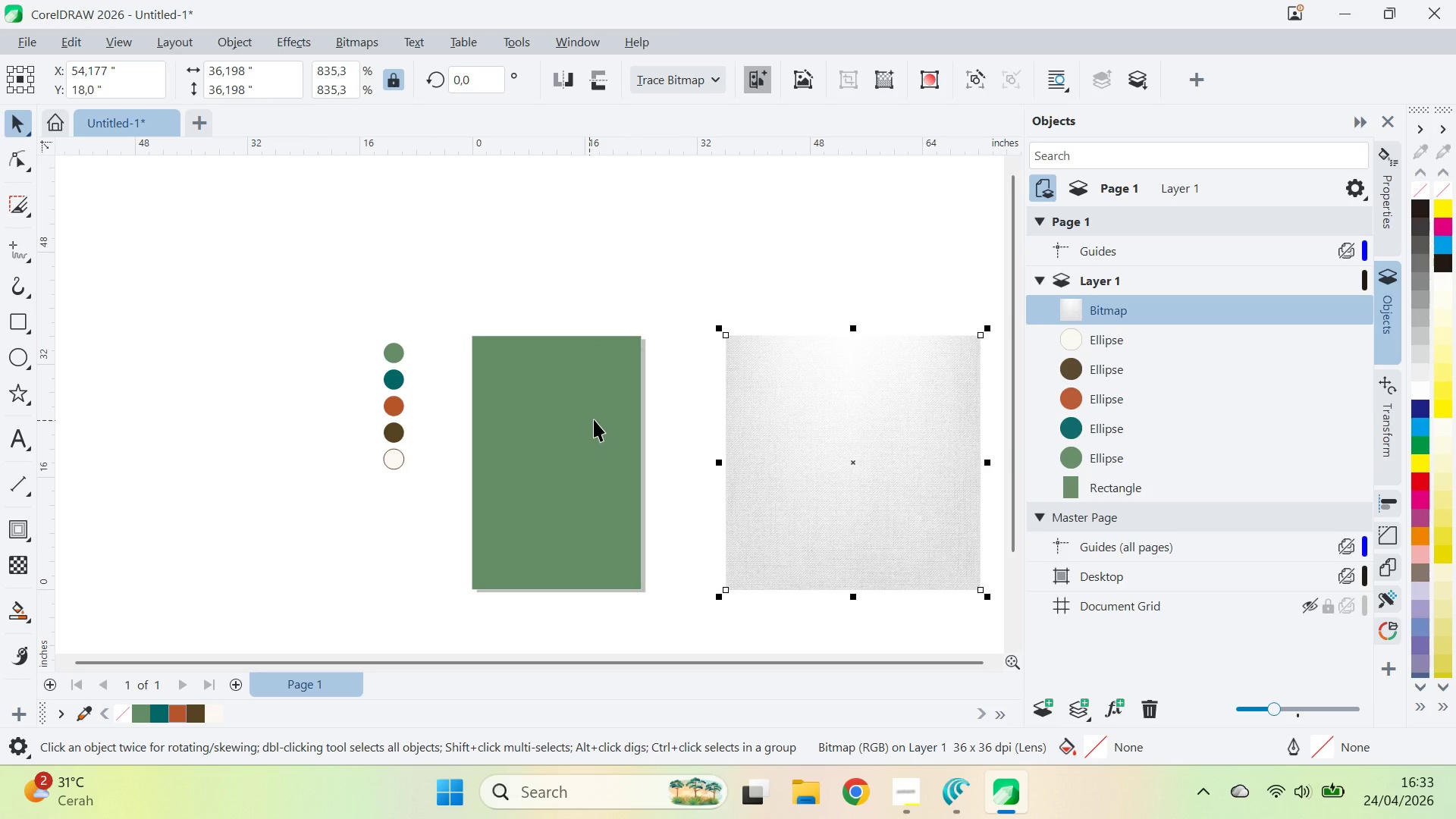 
key(P)
 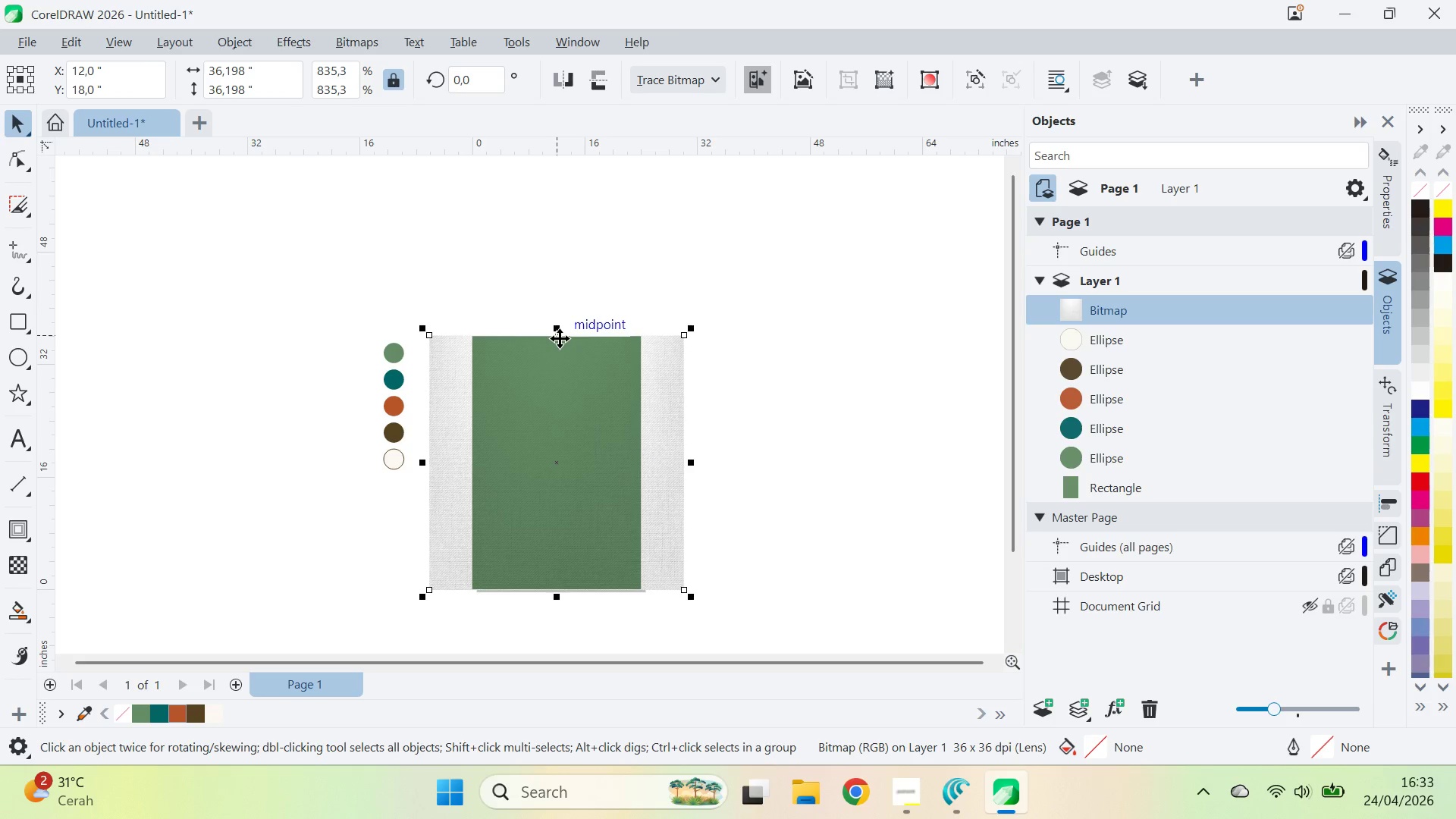 
left_click_drag(start_coordinate=[556, 325], to_coordinate=[575, 431])
 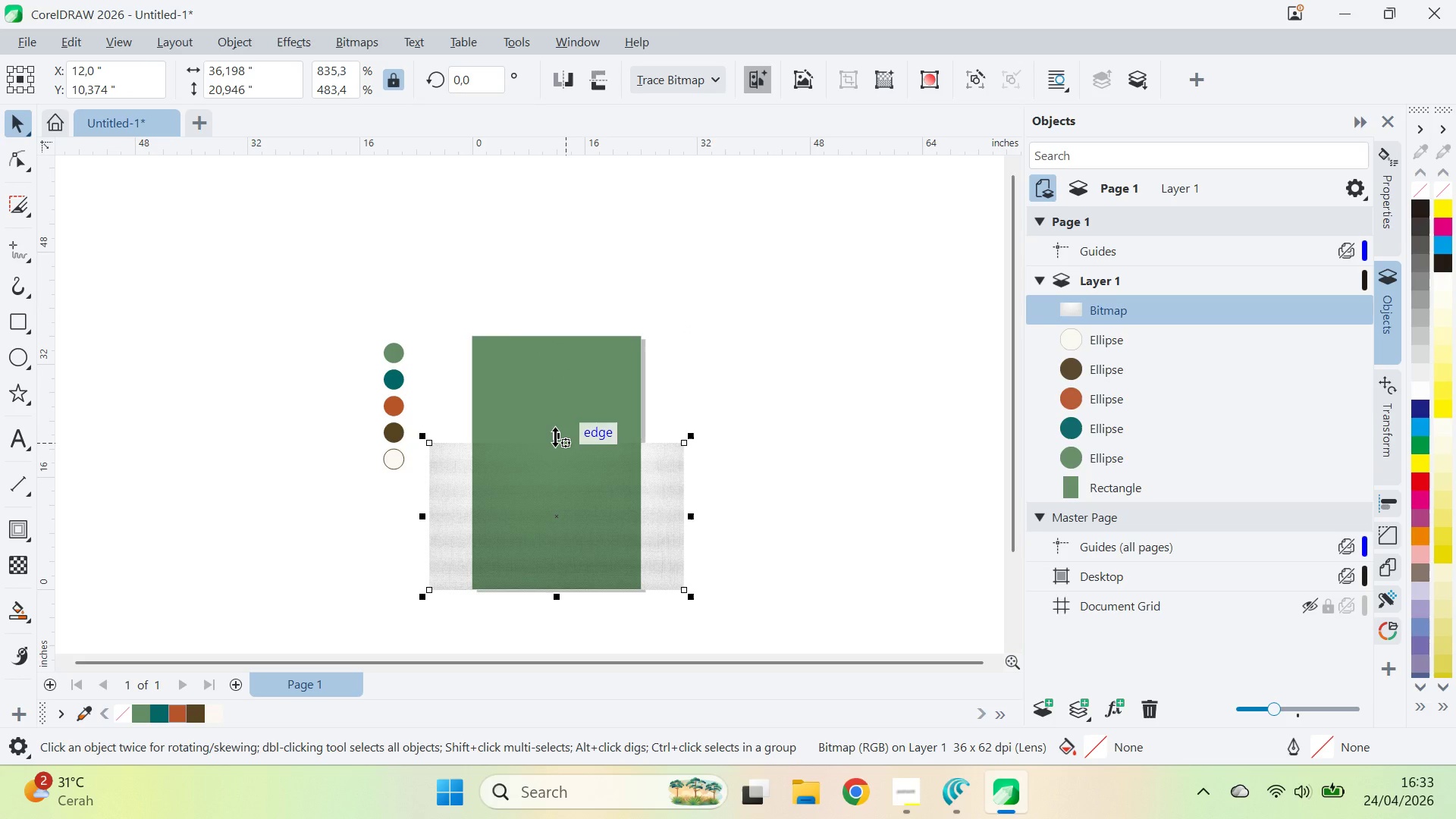 
key(Control+Z)
 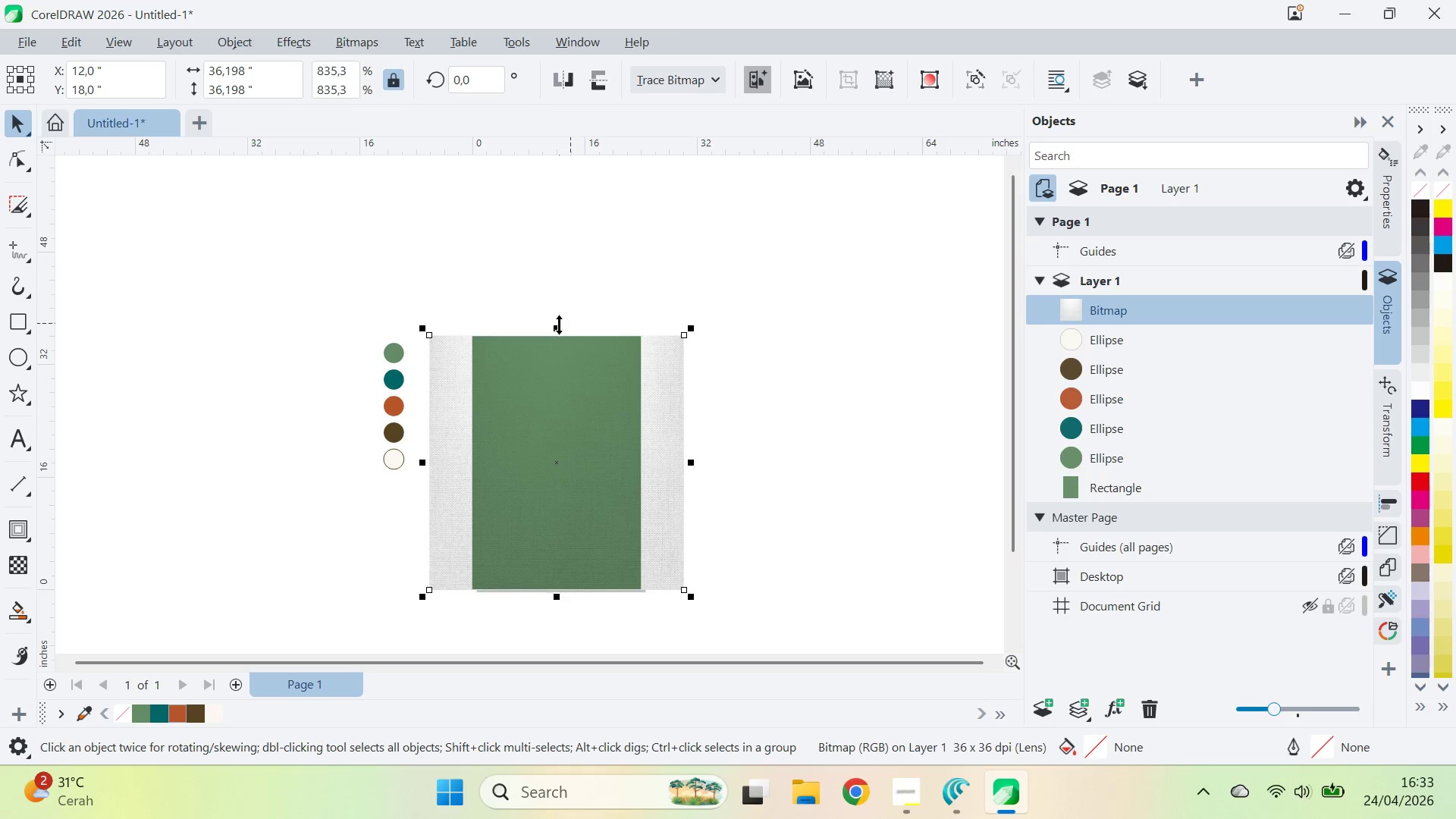 
hold_key(key=ShiftLeft, duration=0.55)
left_click_drag(start_coordinate=[558, 325], to_coordinate=[568, 394])
 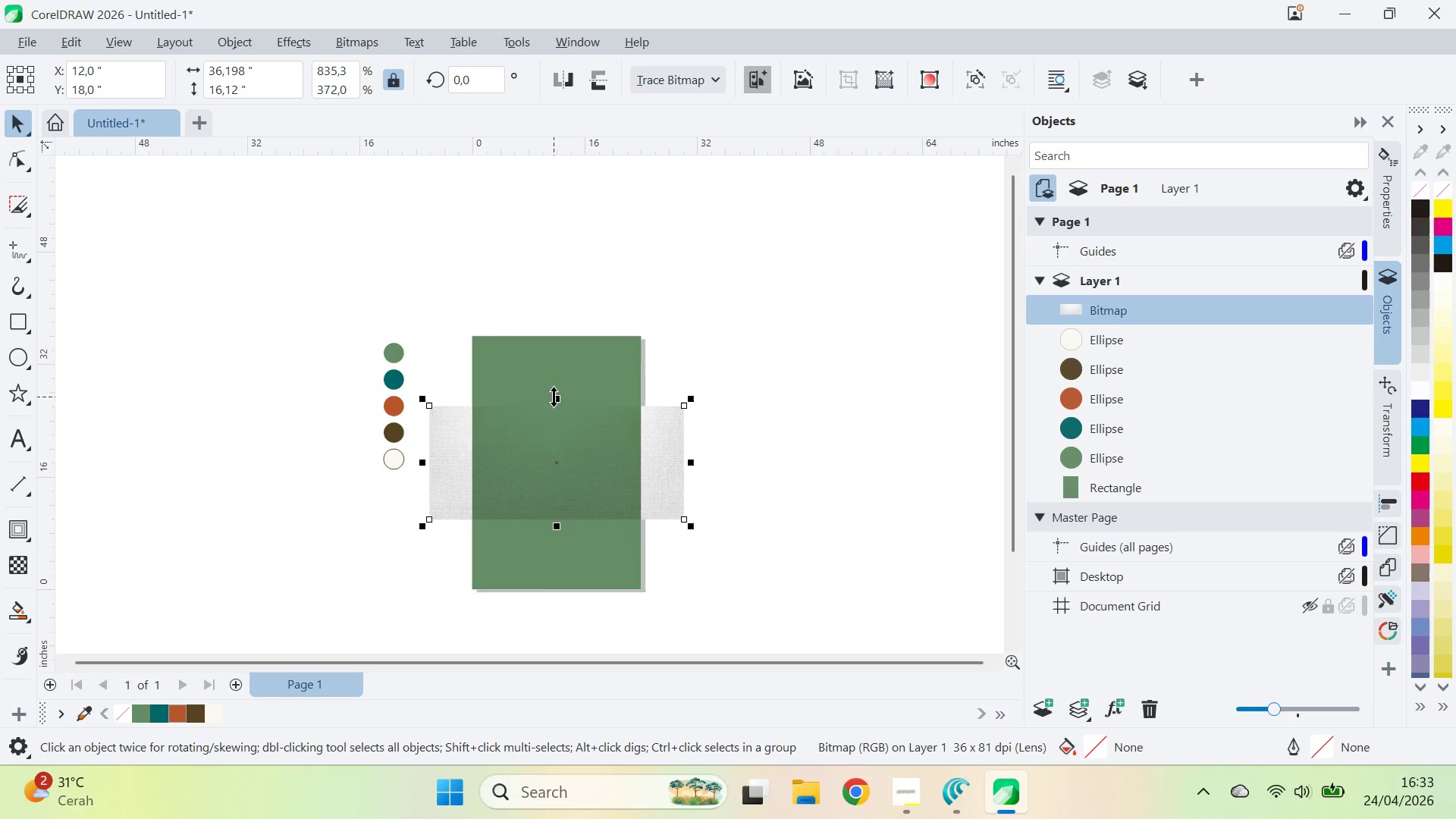 
left_click_drag(start_coordinate=[554, 397], to_coordinate=[555, 329])
 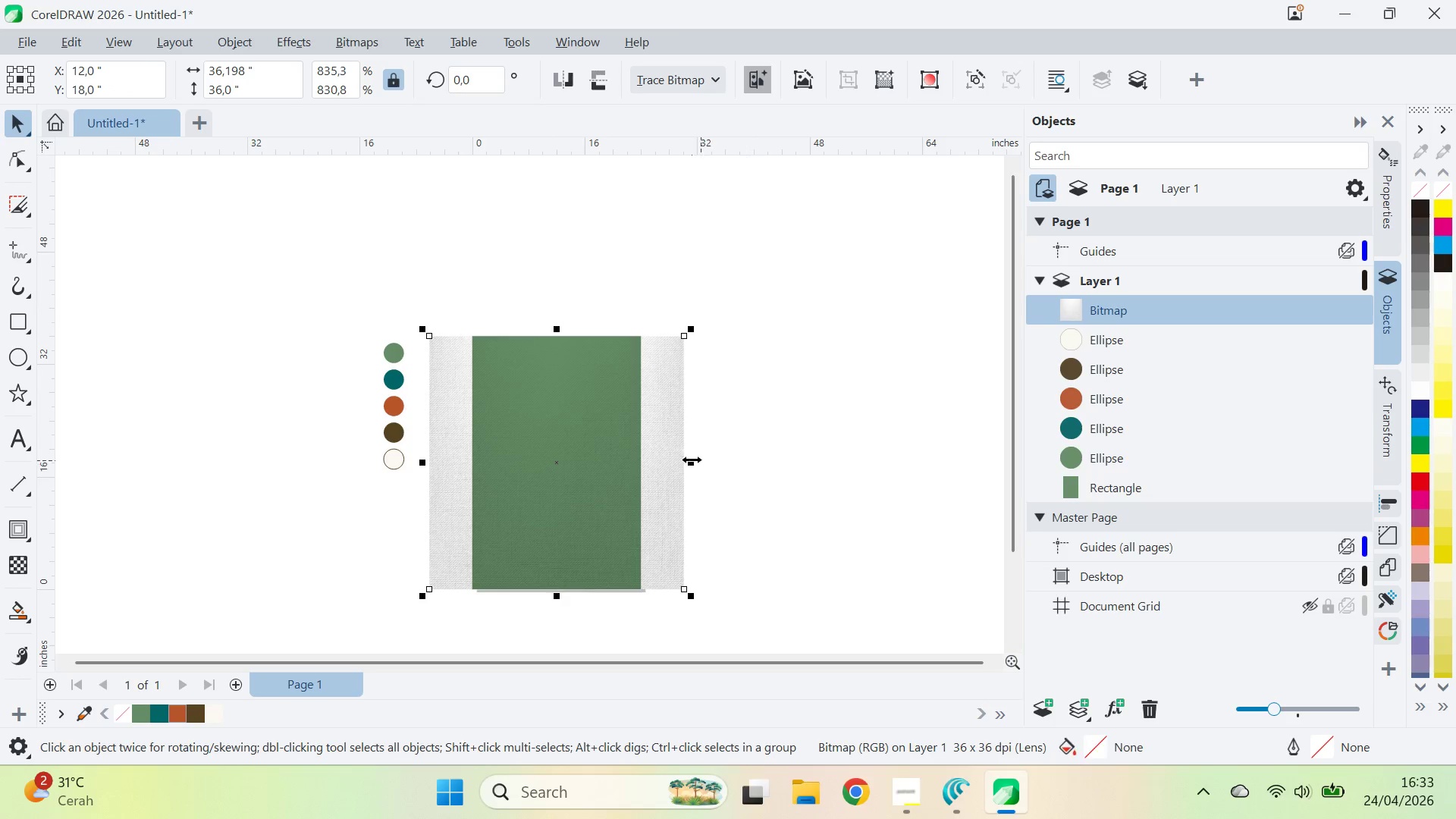 
hold_key(key=ShiftLeft, duration=0.92)
 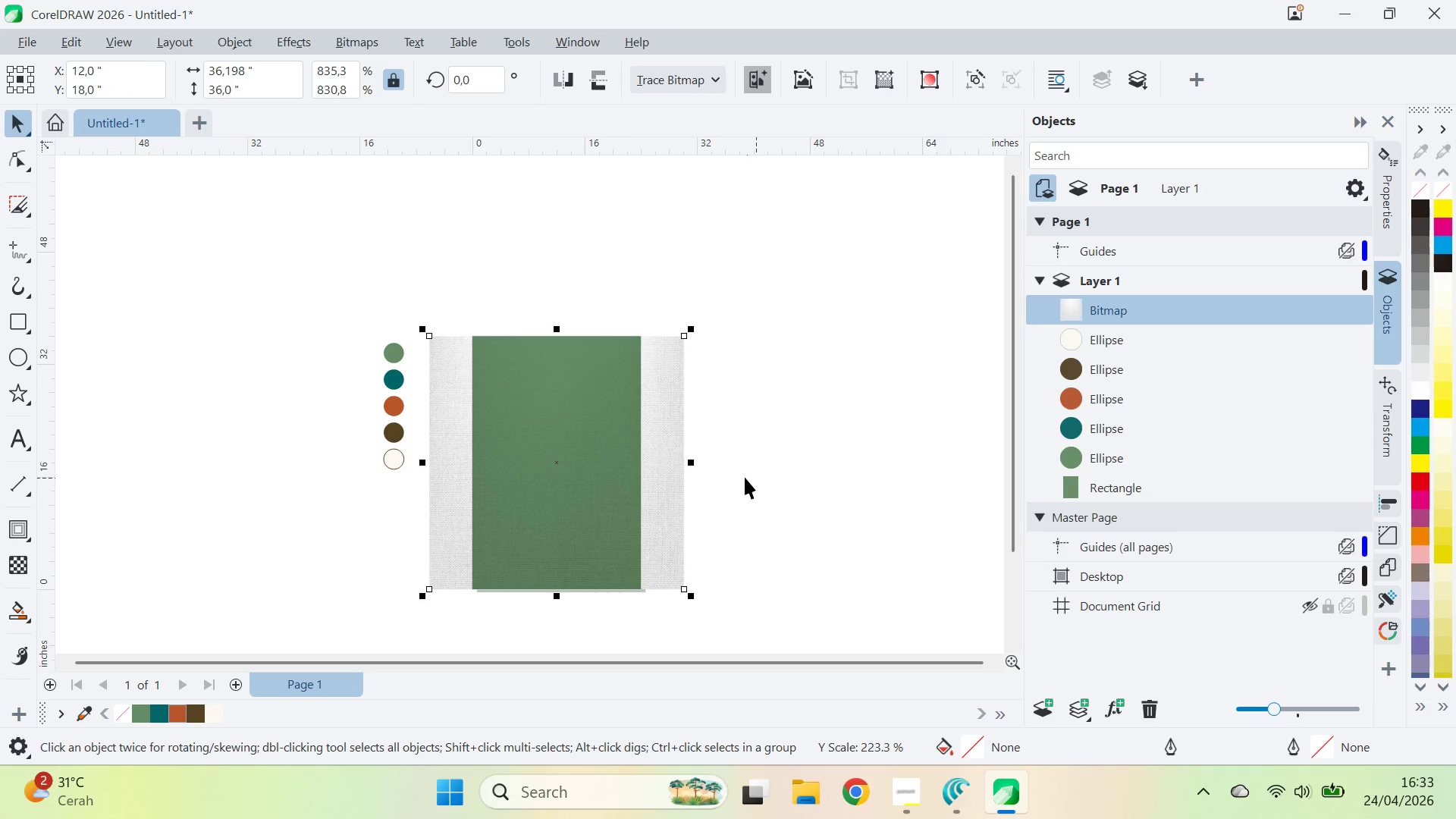 
hold_key(key=ShiftLeft, duration=1.23)
left_click_drag(start_coordinate=[691, 458], to_coordinate=[642, 472])
 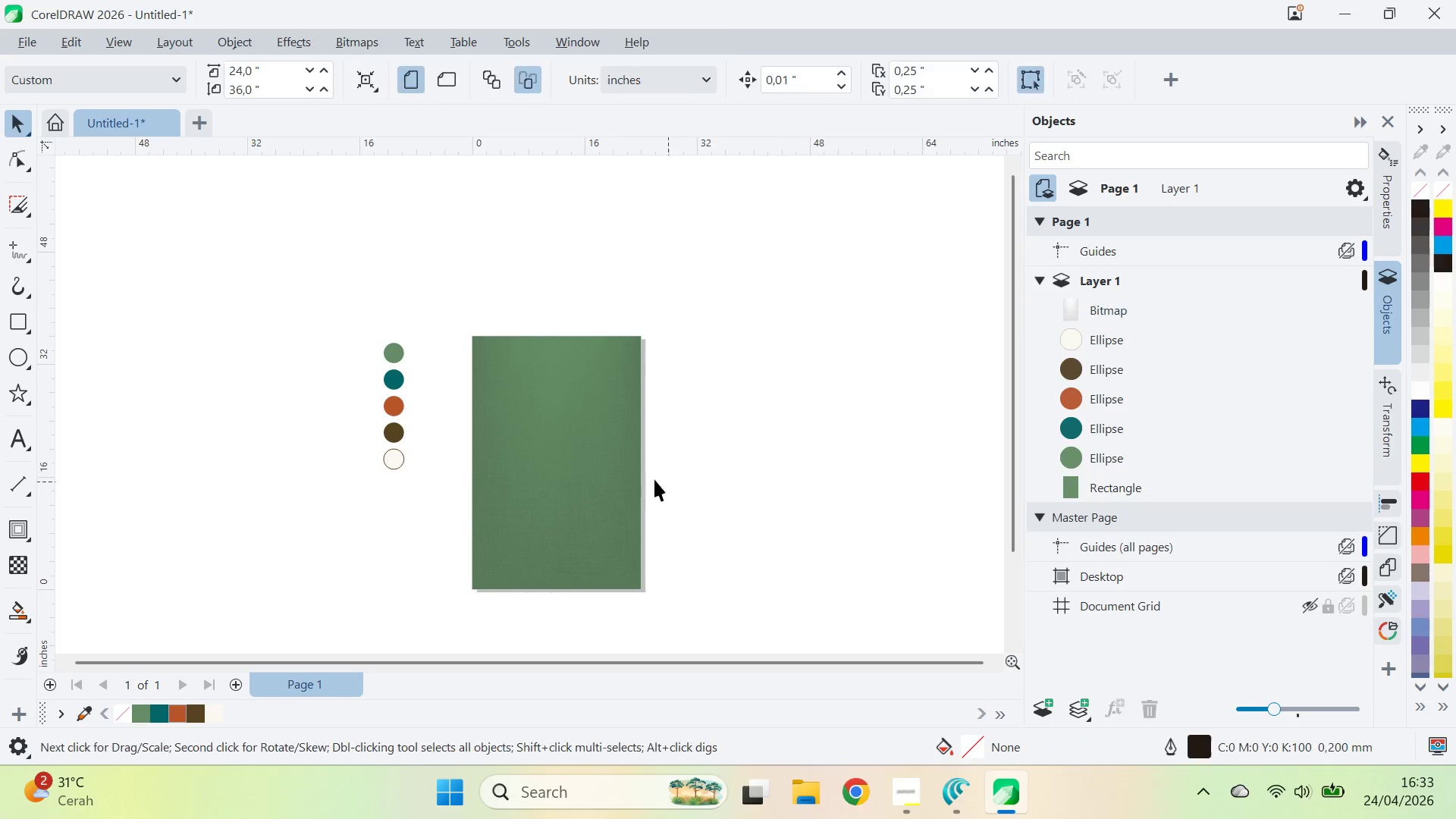 
key(V)
 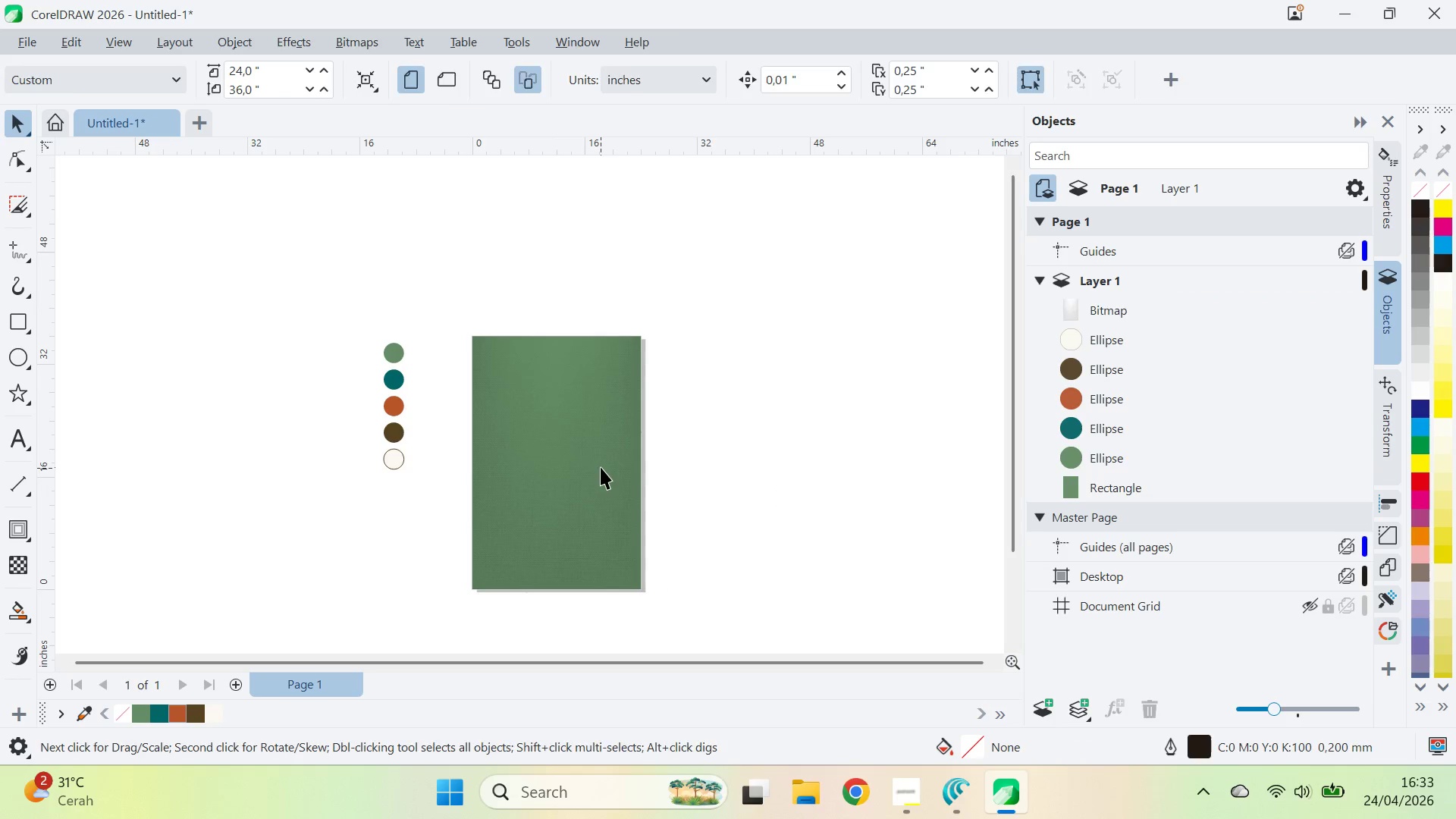 
left_click_drag(start_coordinate=[601, 468], to_coordinate=[844, 512])
 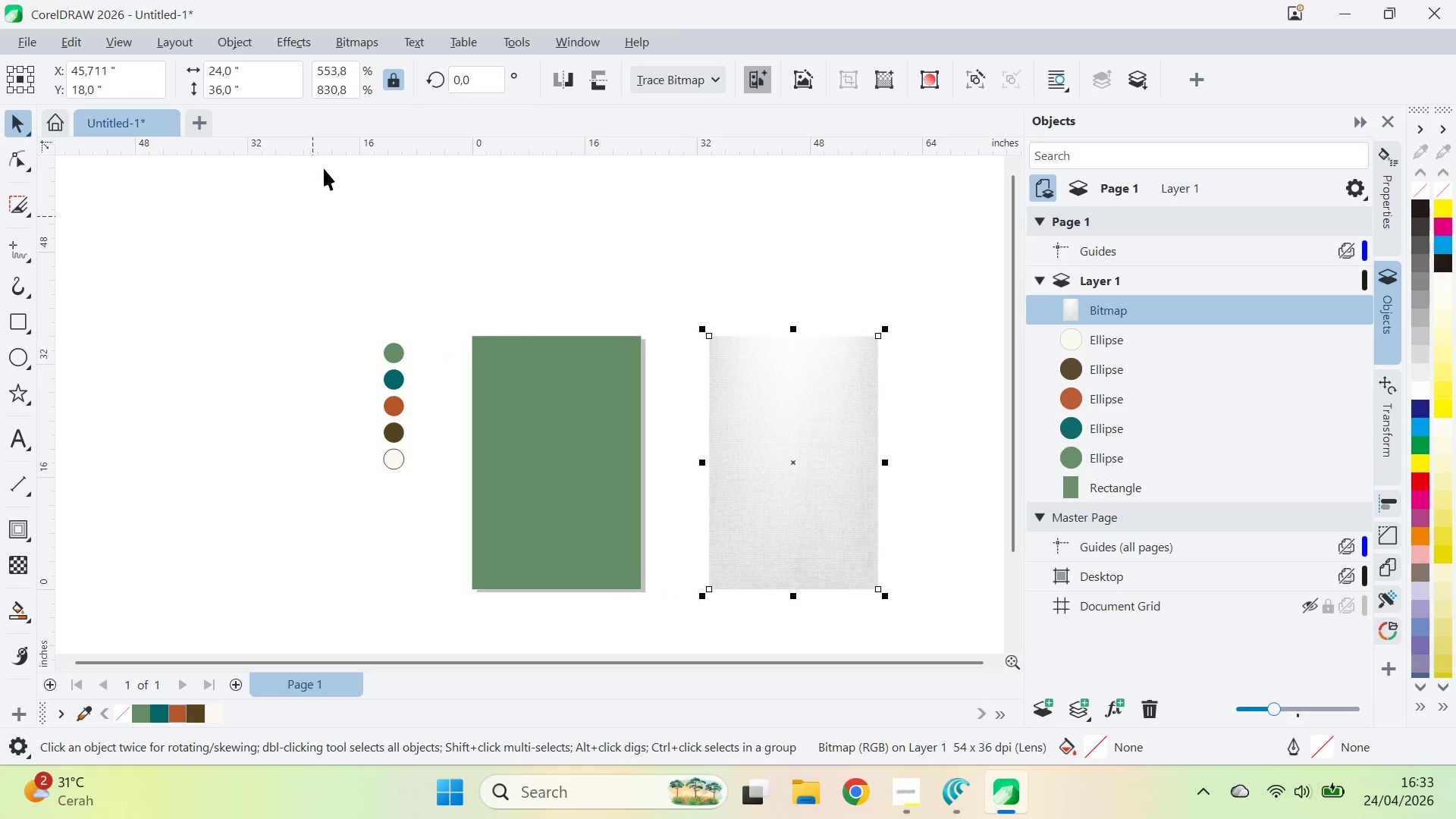 
hold_key(key=ShiftLeft, duration=0.41)
 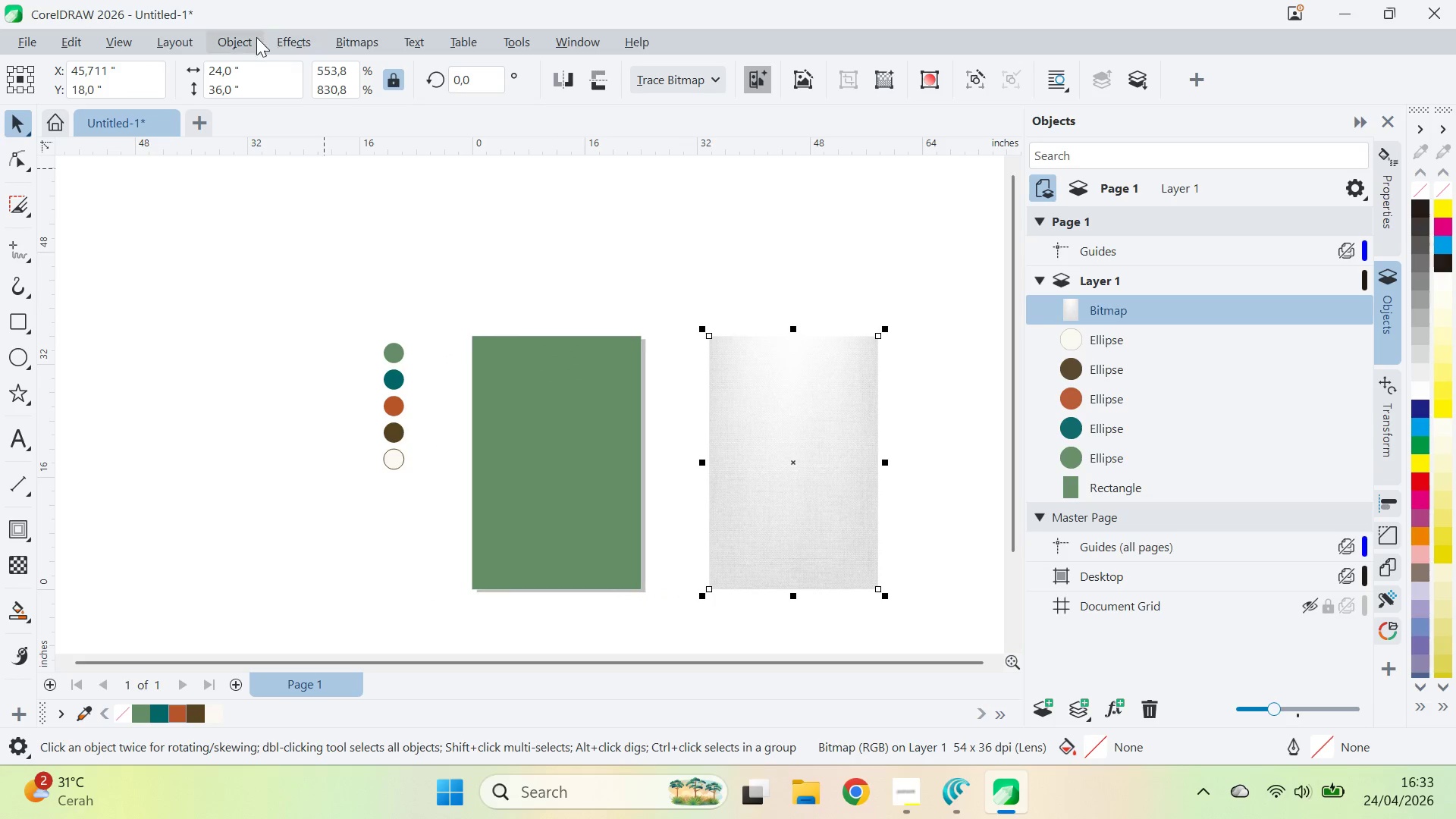 
left_click([232, 43])
 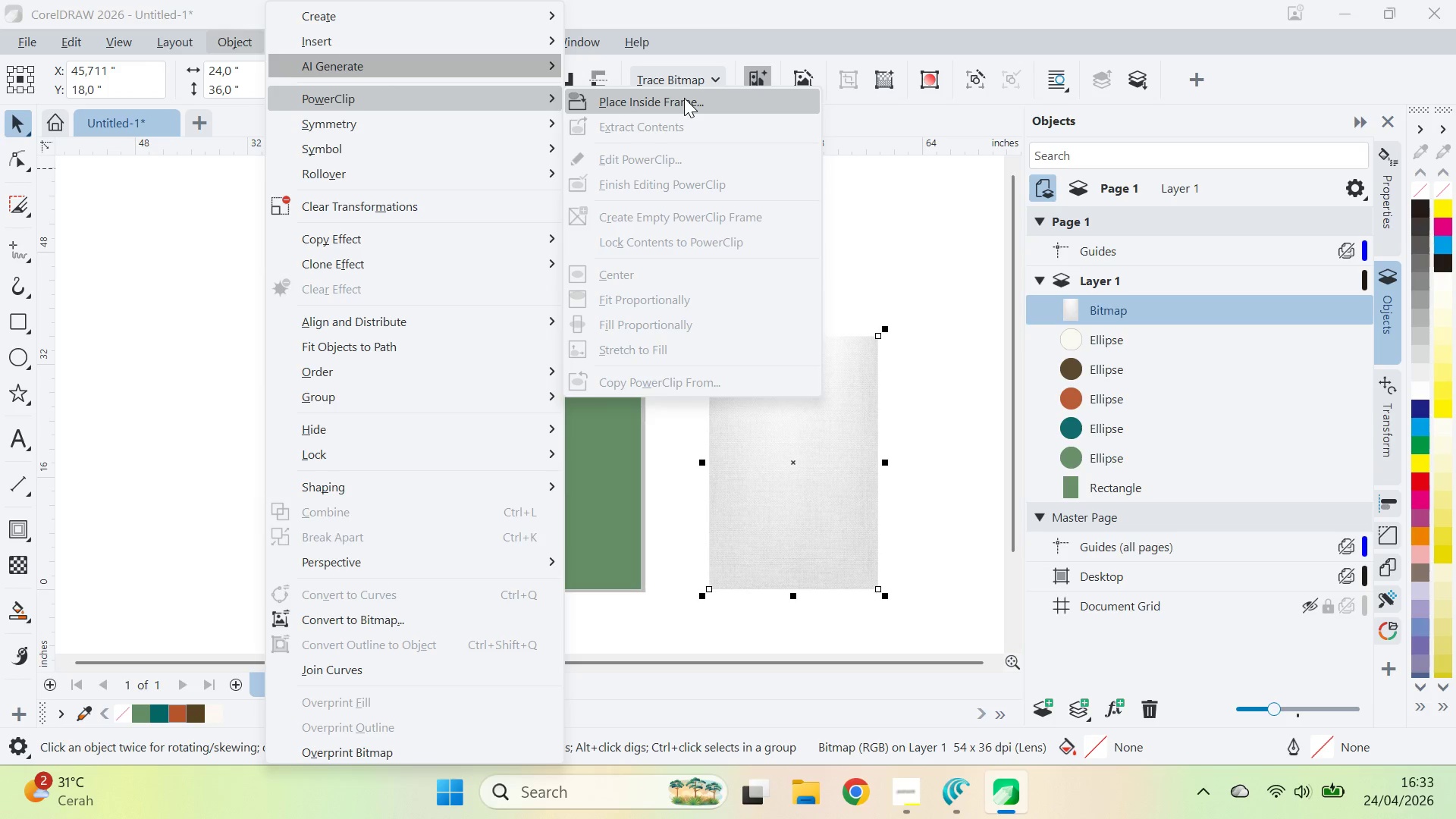 
double_click([524, 466])
 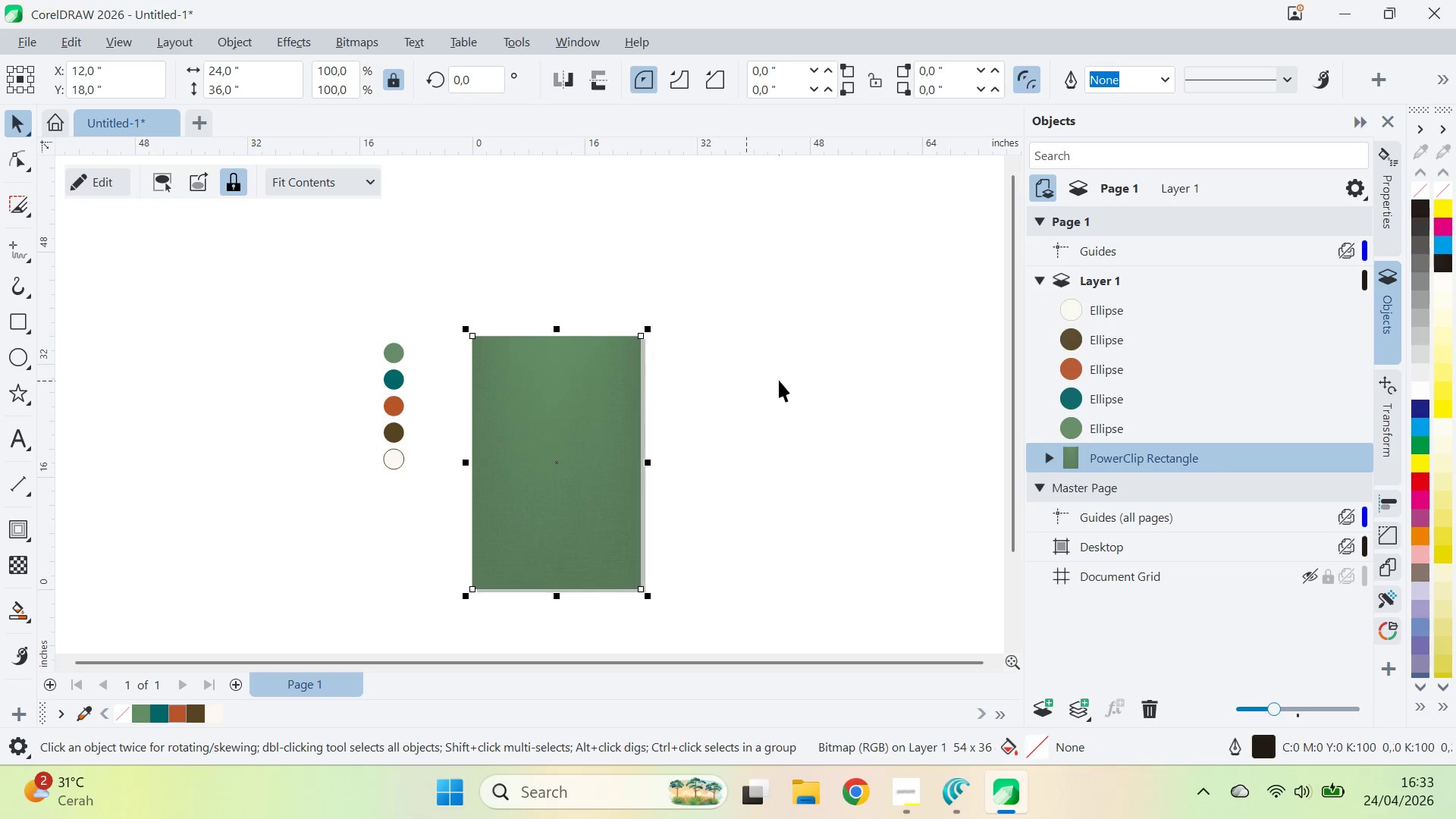 
key(V)
 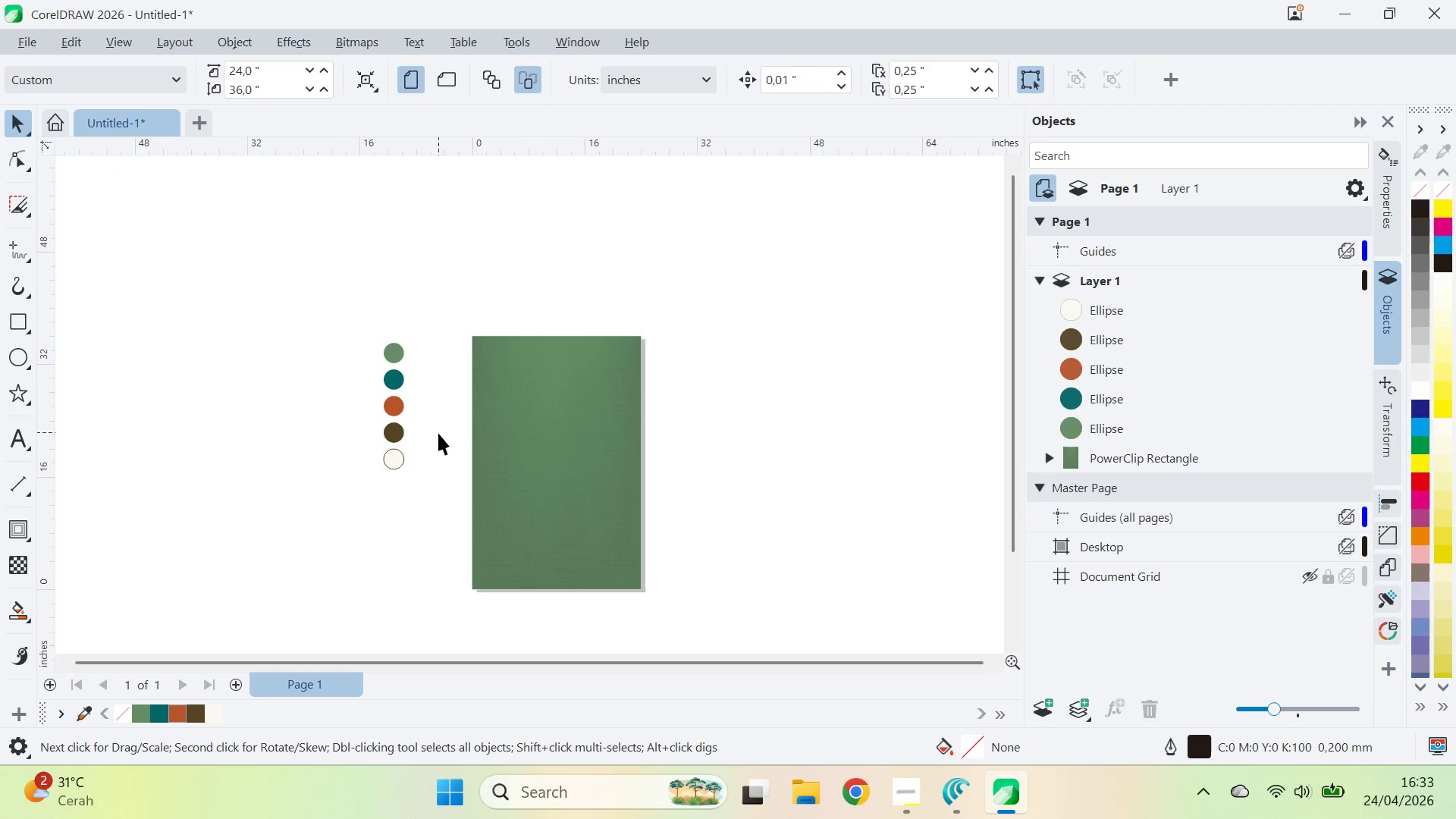 
double_click([523, 438])
 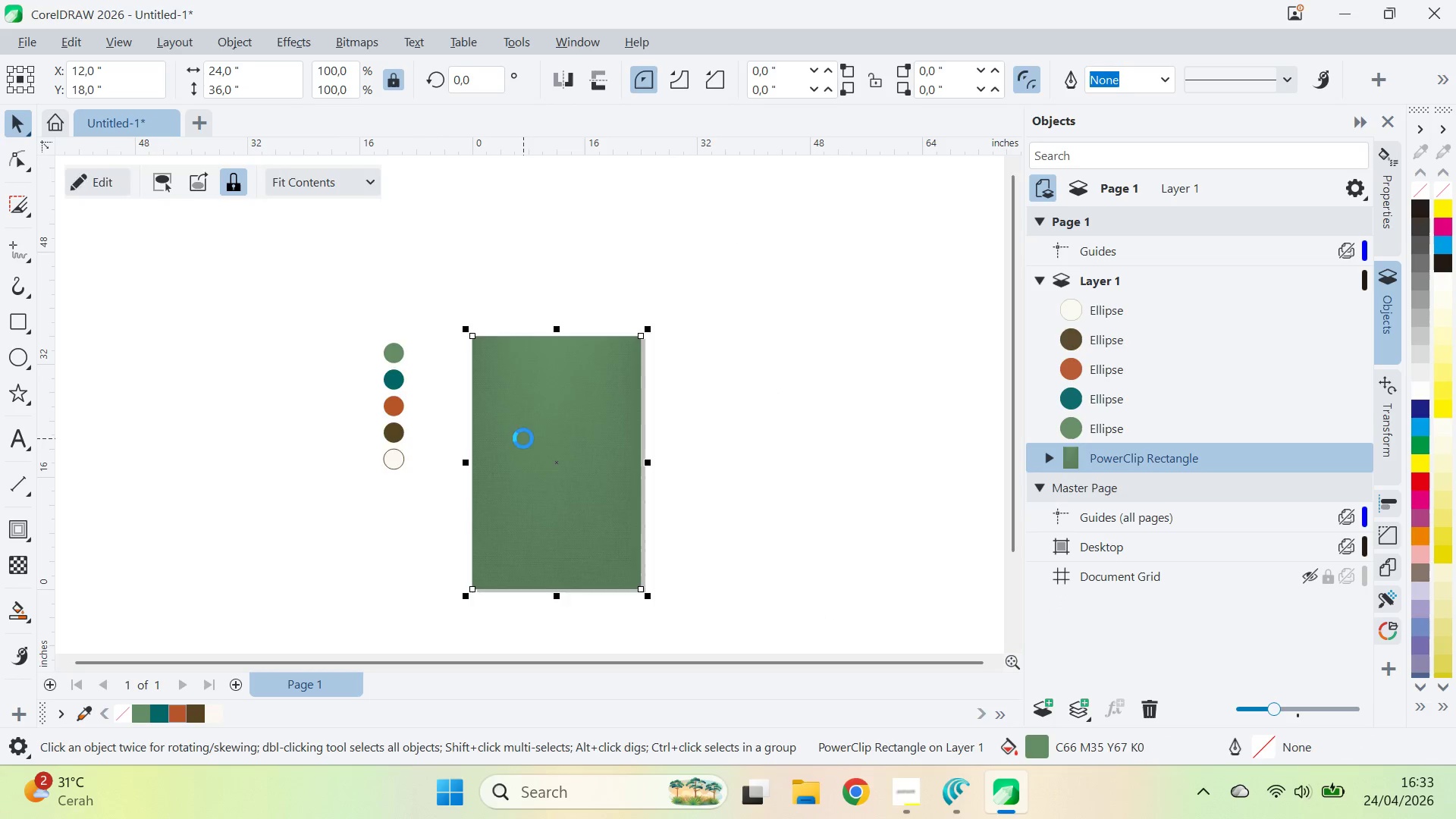 
triple_click([523, 438])
 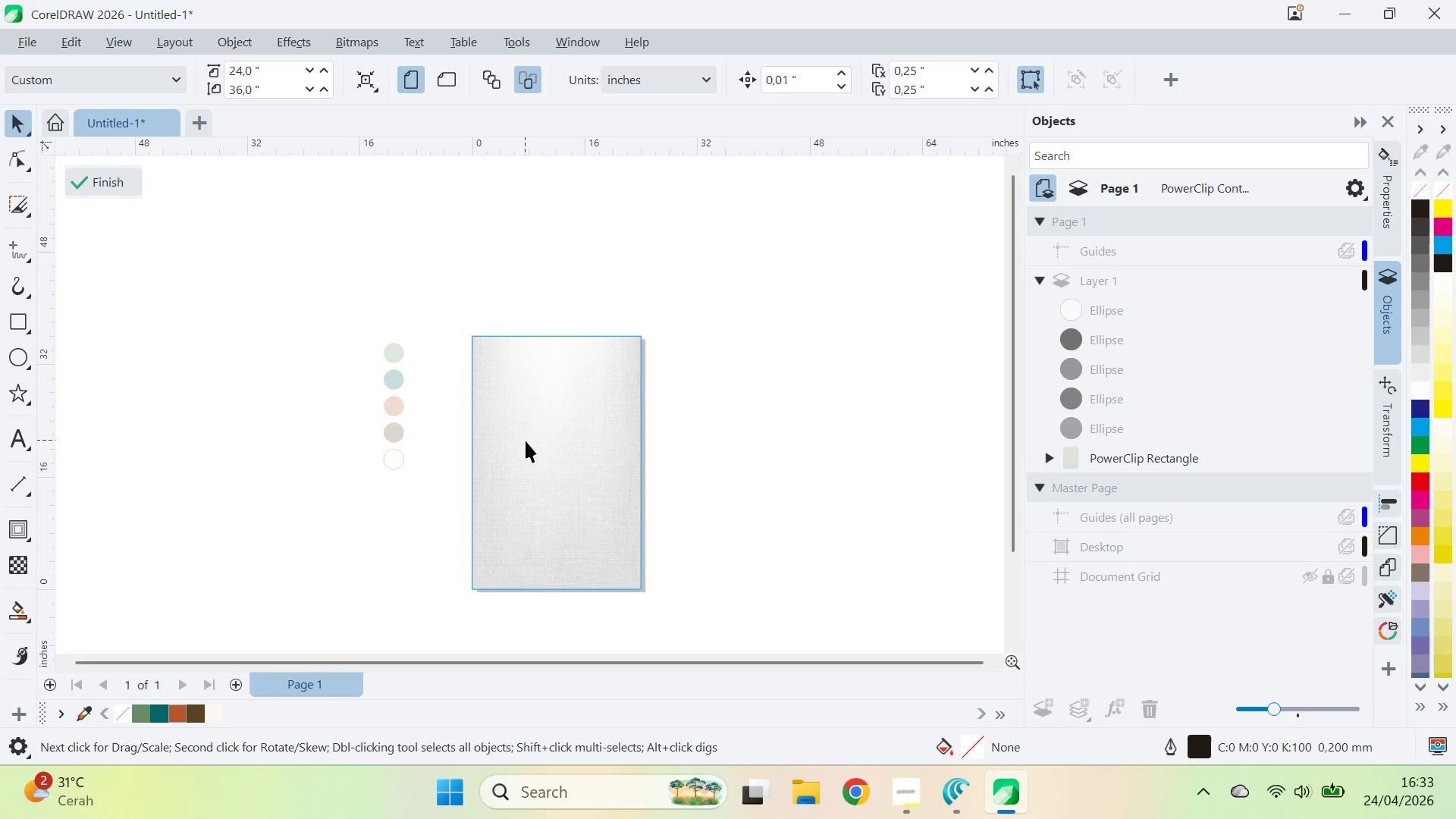 
key(Z)
 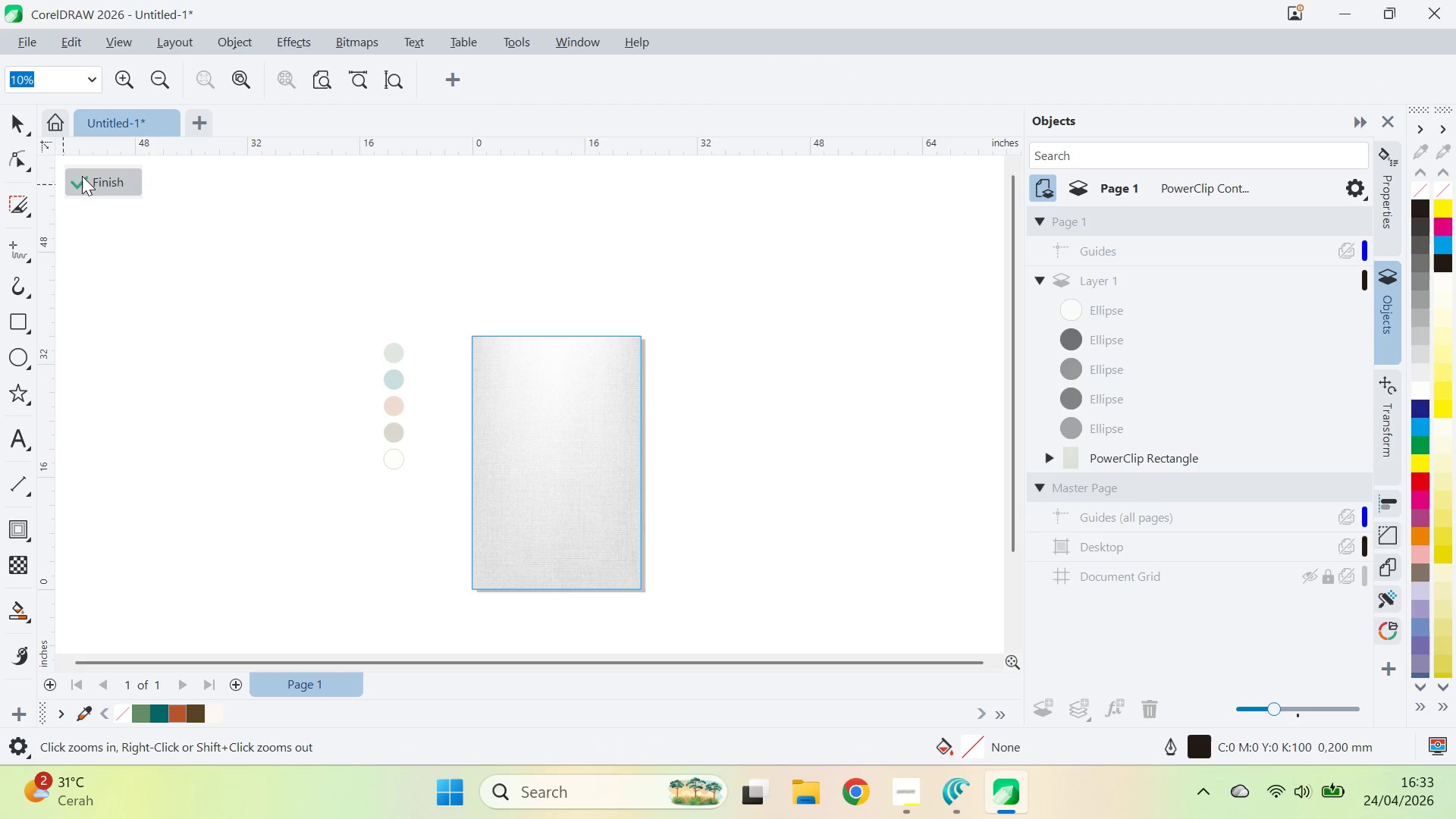 
left_click([86, 176])
 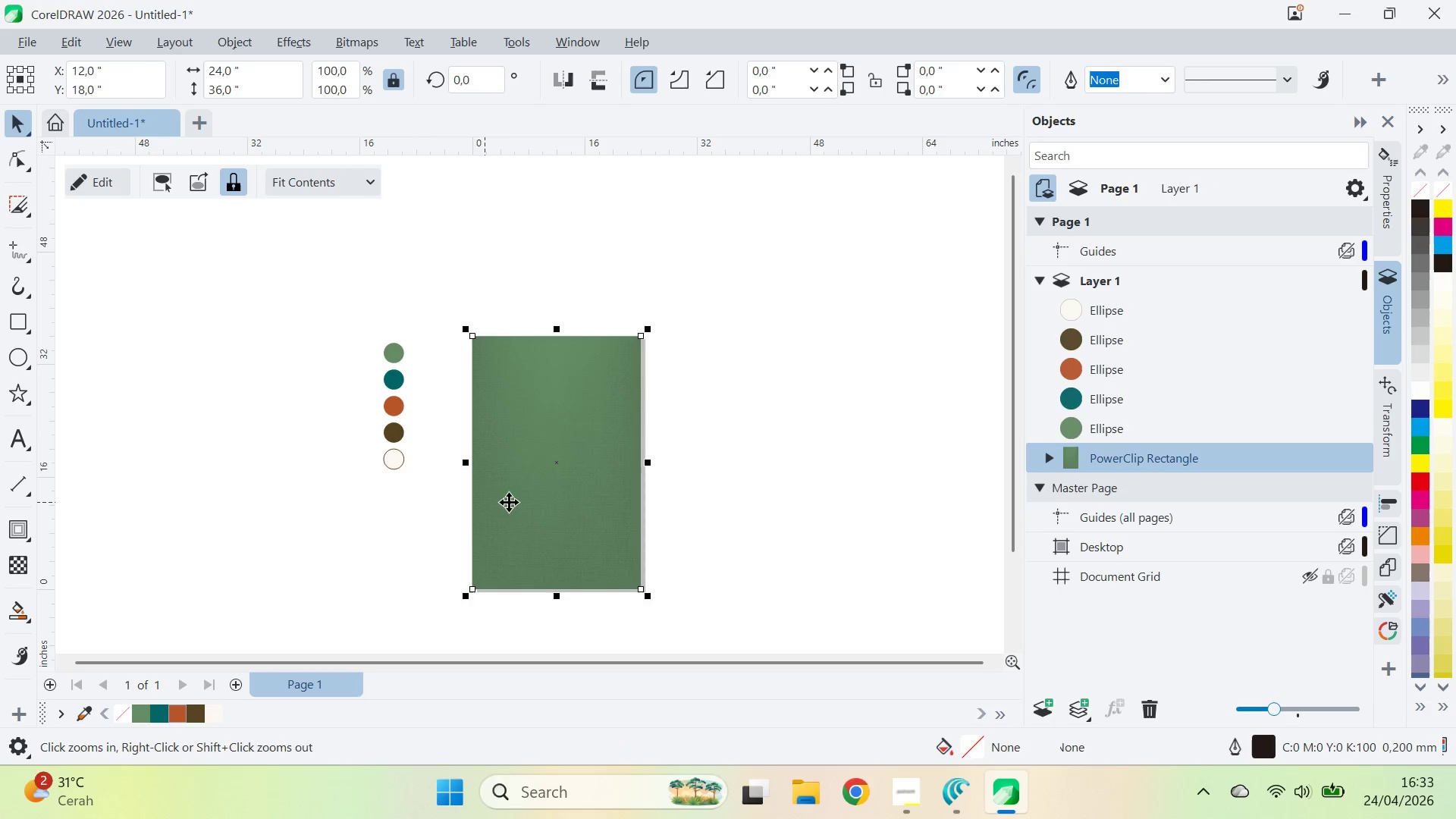 
type(zqv)
key(Tab)
key(Tab)
key(Tab)
key(Tab)
key(Tab)
key(Tab)
key(Tab)
 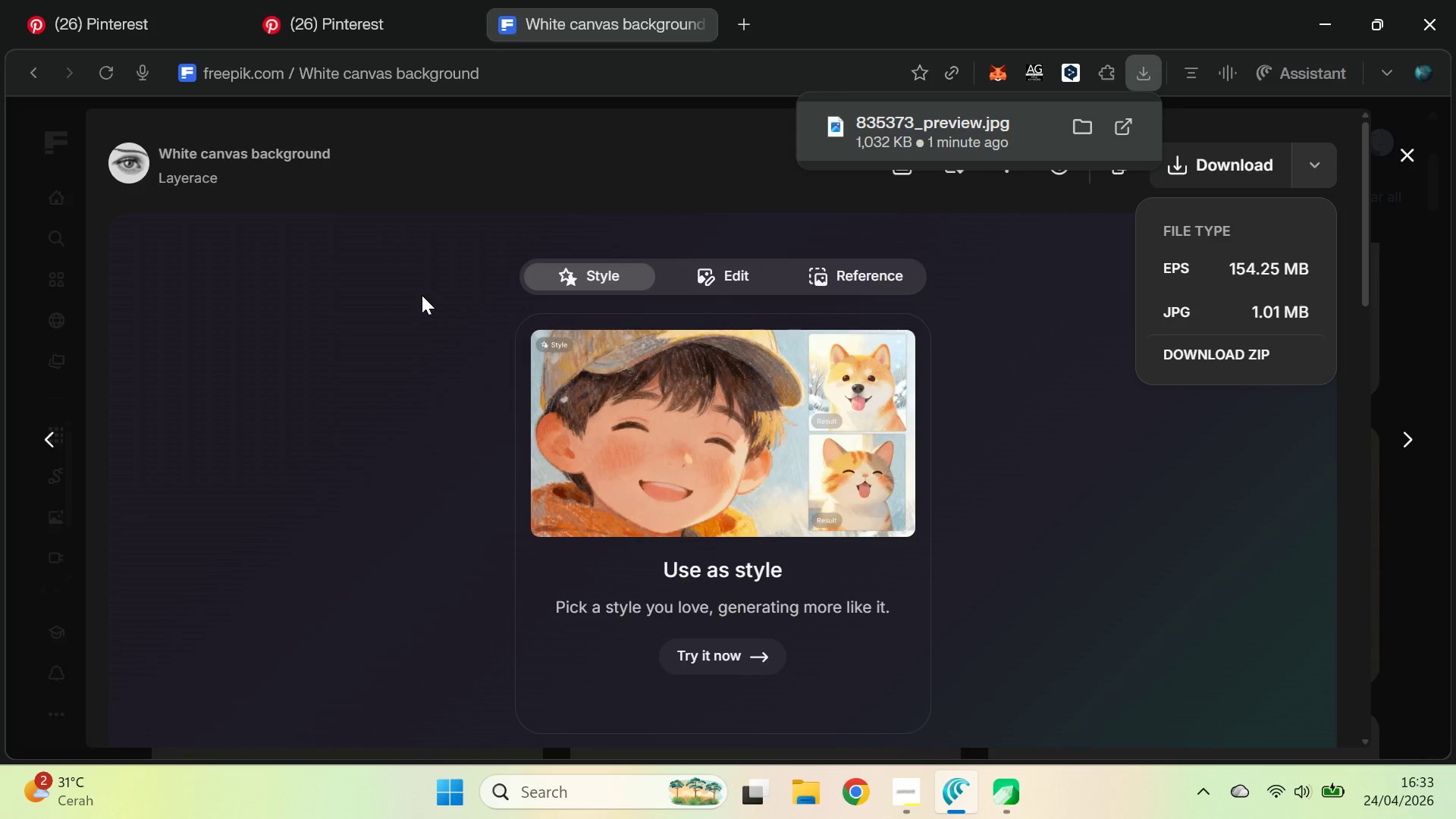 
left_click_drag(start_coordinate=[579, 328], to_coordinate=[553, 393])
 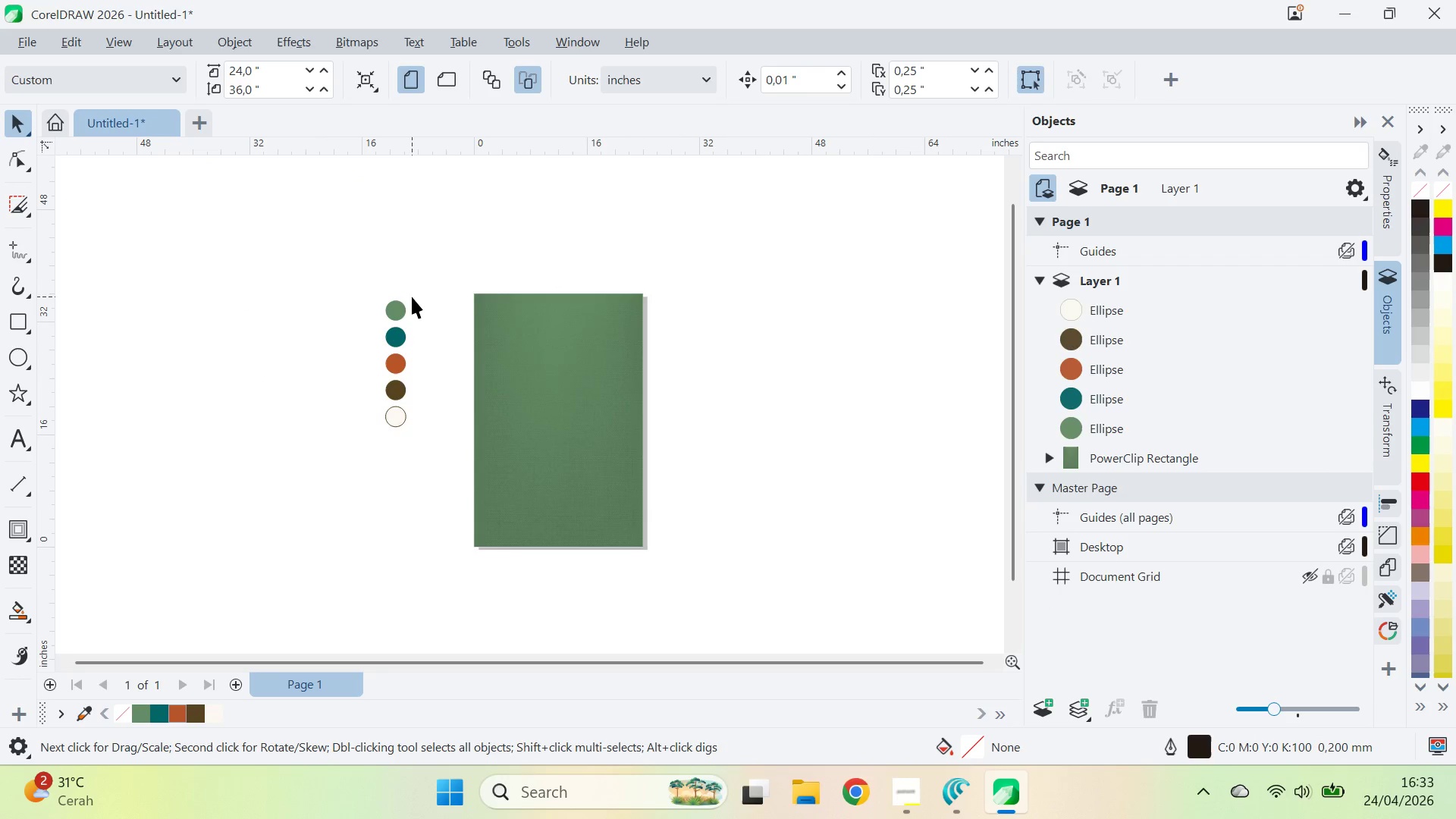 
hold_key(key=AltLeft, duration=0.67)